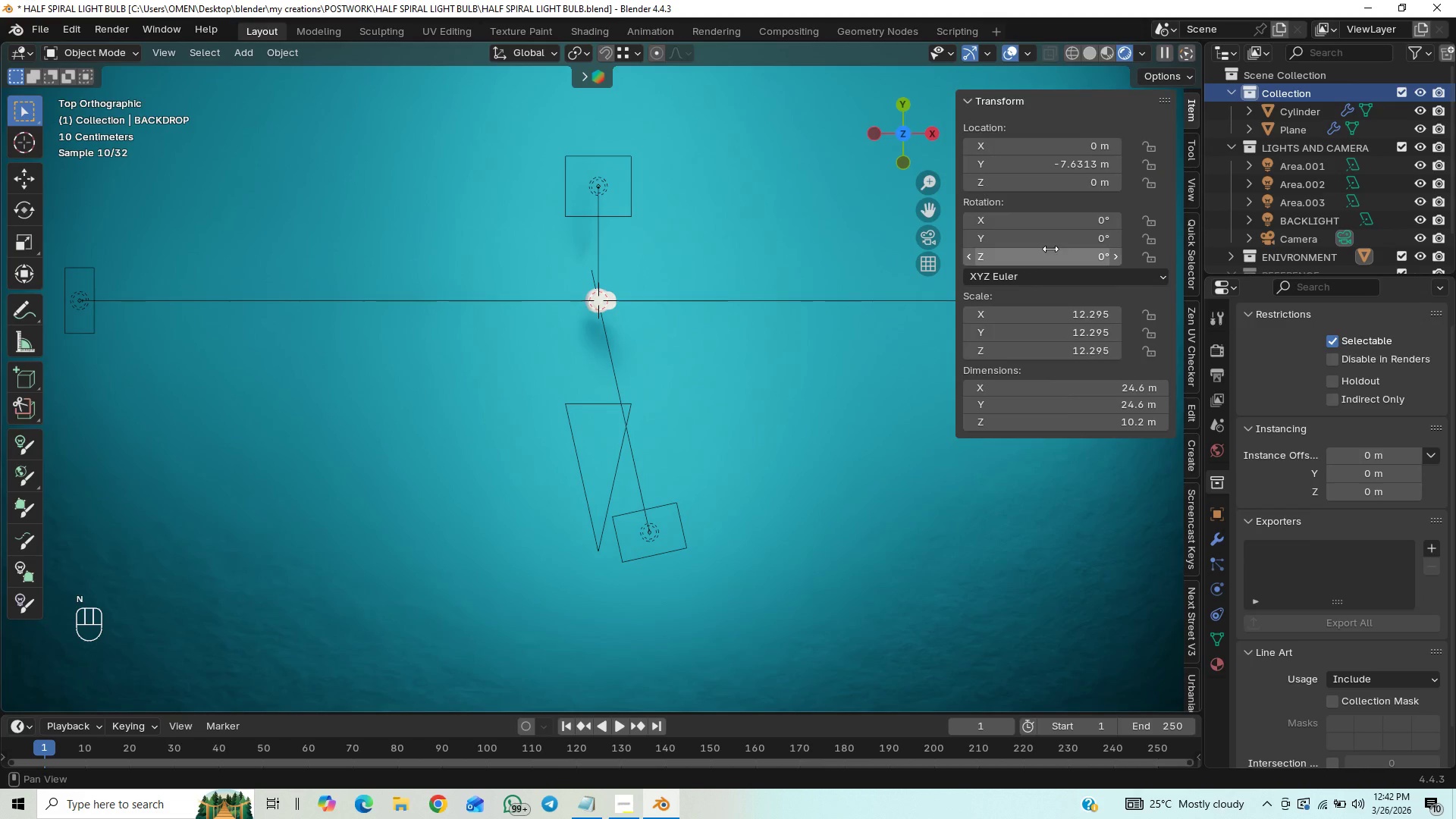 
mouse_move([1052, 230])
 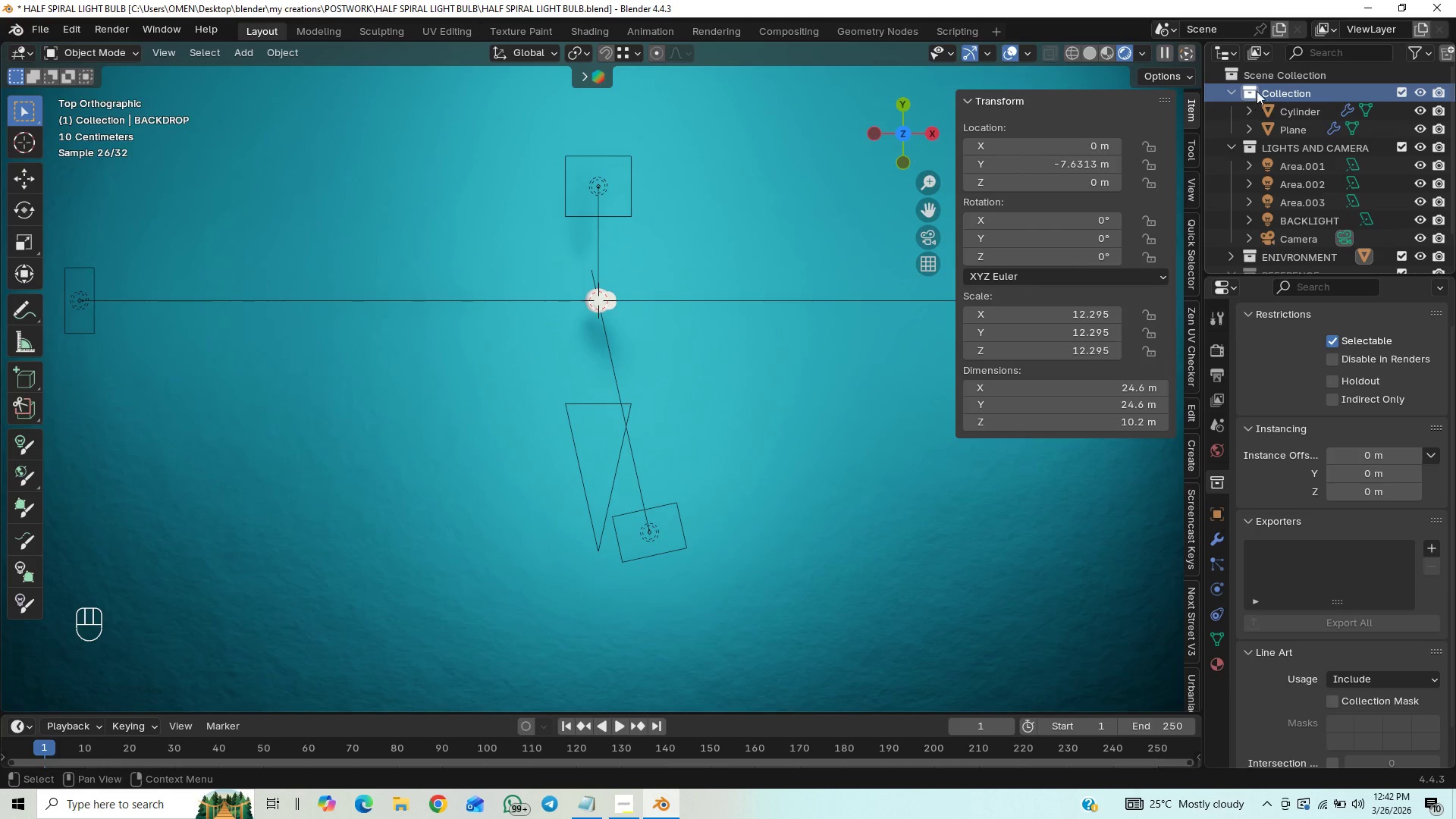 
double_click([1247, 92])
 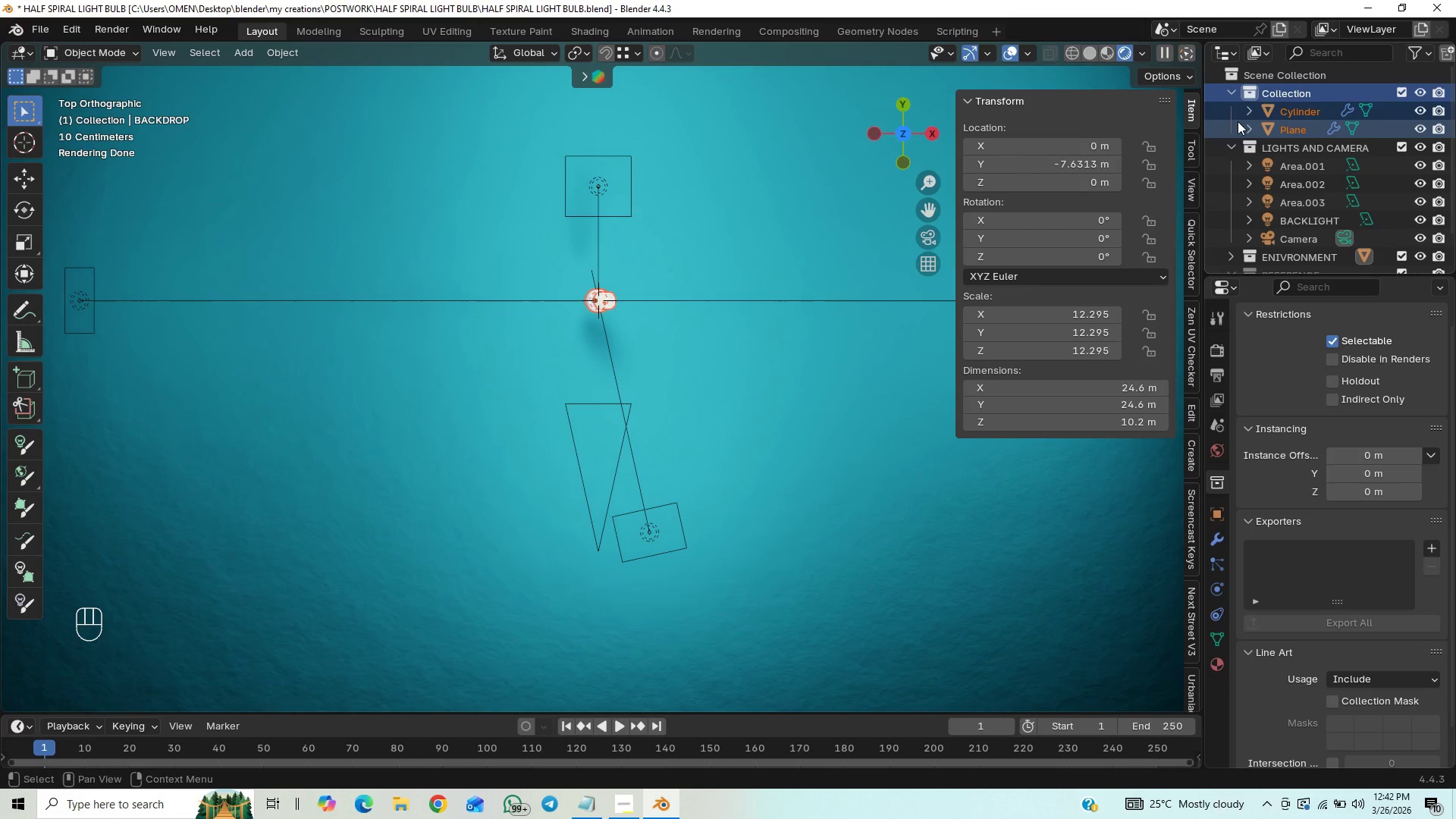 
left_click([1258, 105])
 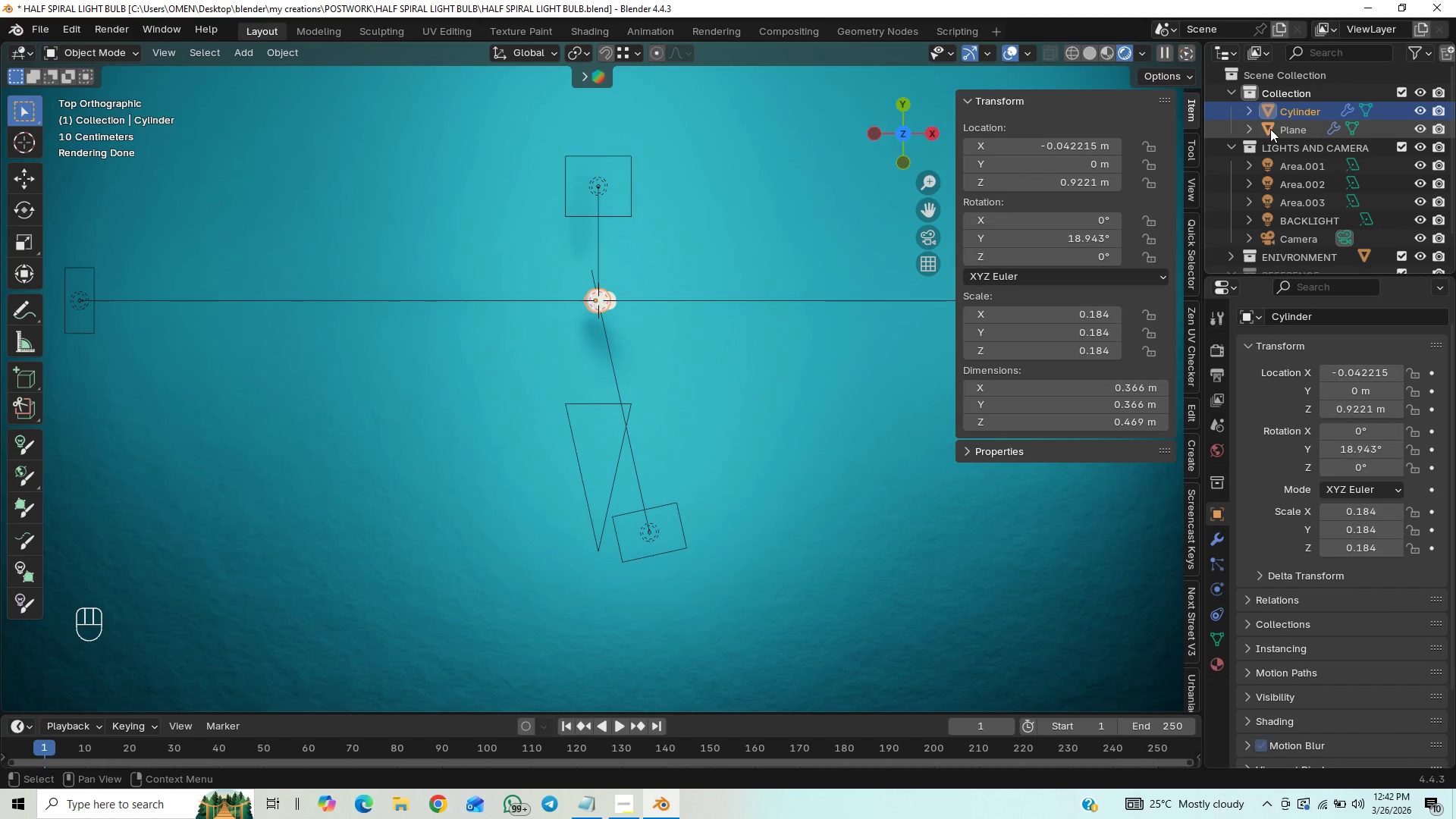 
hold_key(key=ShiftLeft, duration=1.08)
left_click([1270, 128])
 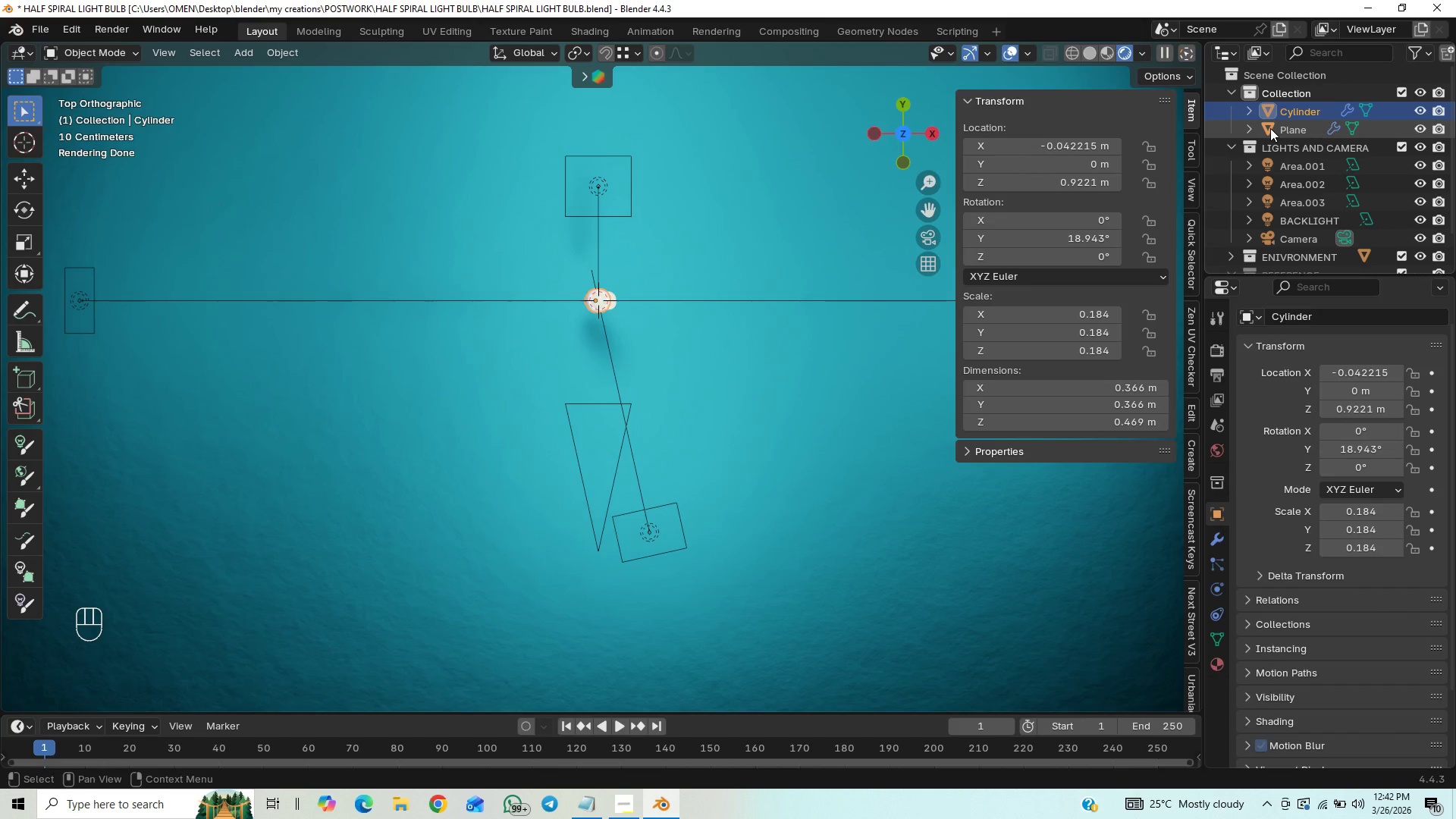 
left_click([1270, 128])
 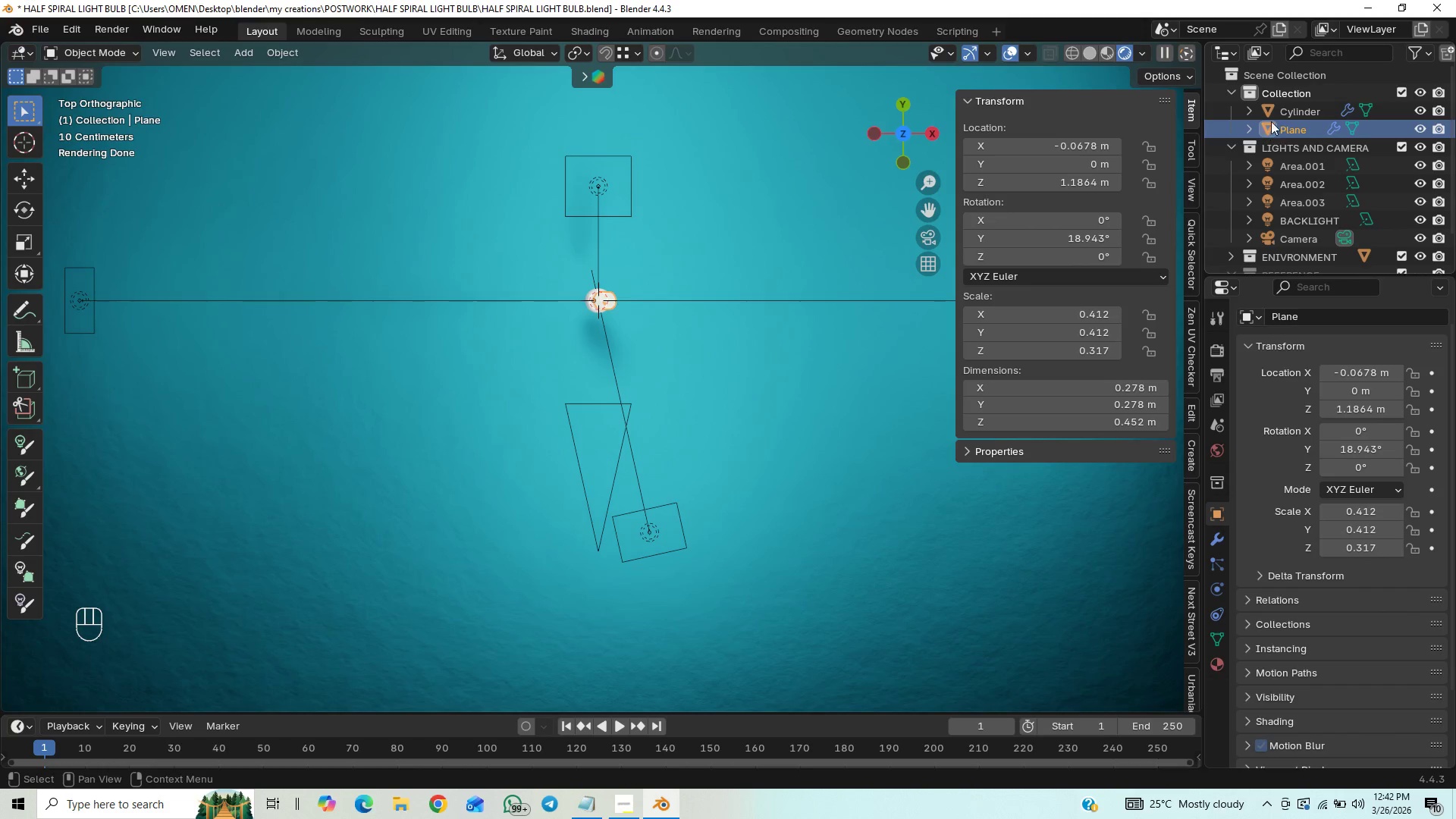 
hold_key(key=ShiftLeft, duration=0.94)
left_click([1278, 104])
 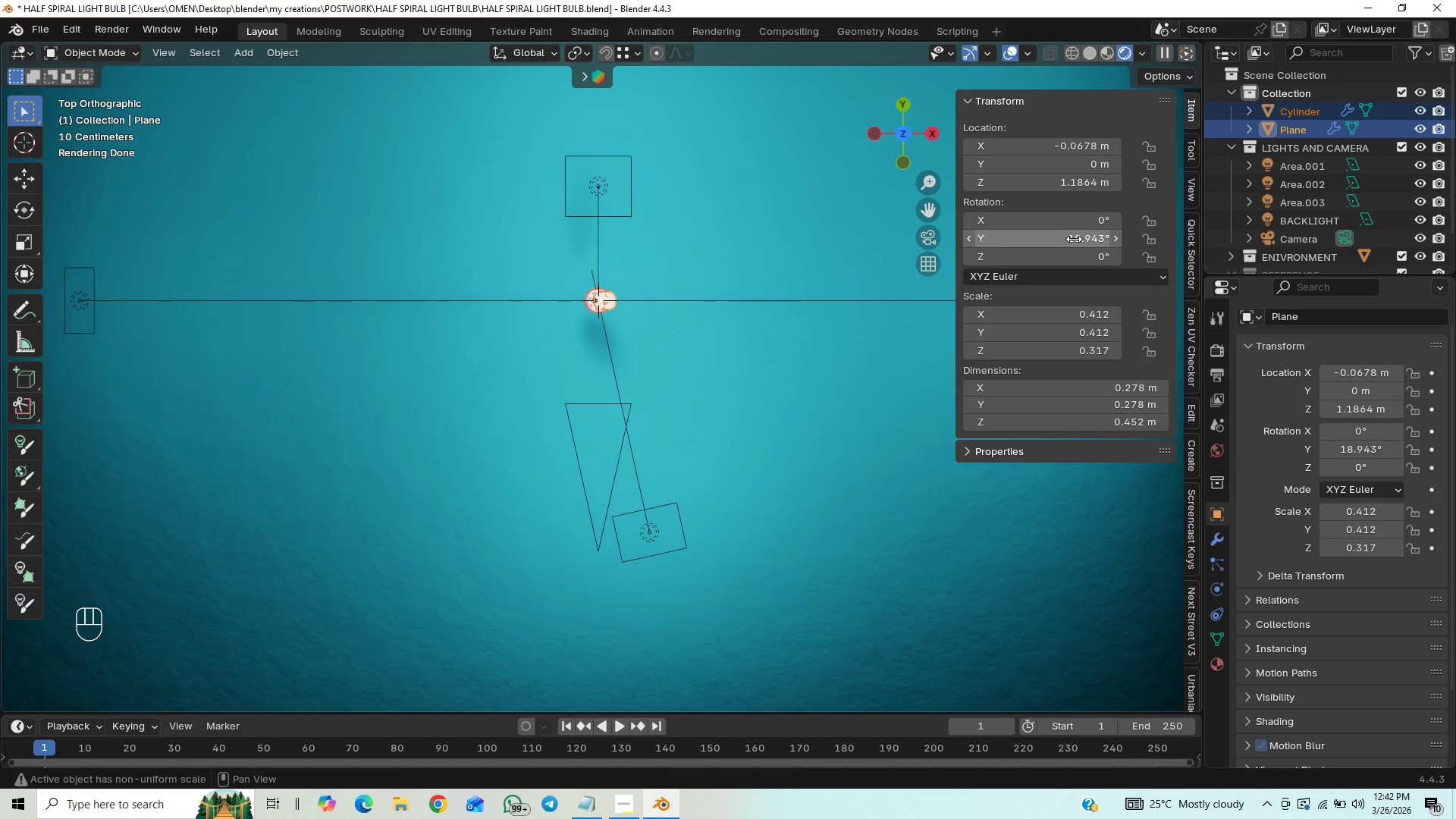 
left_click([1072, 240])
 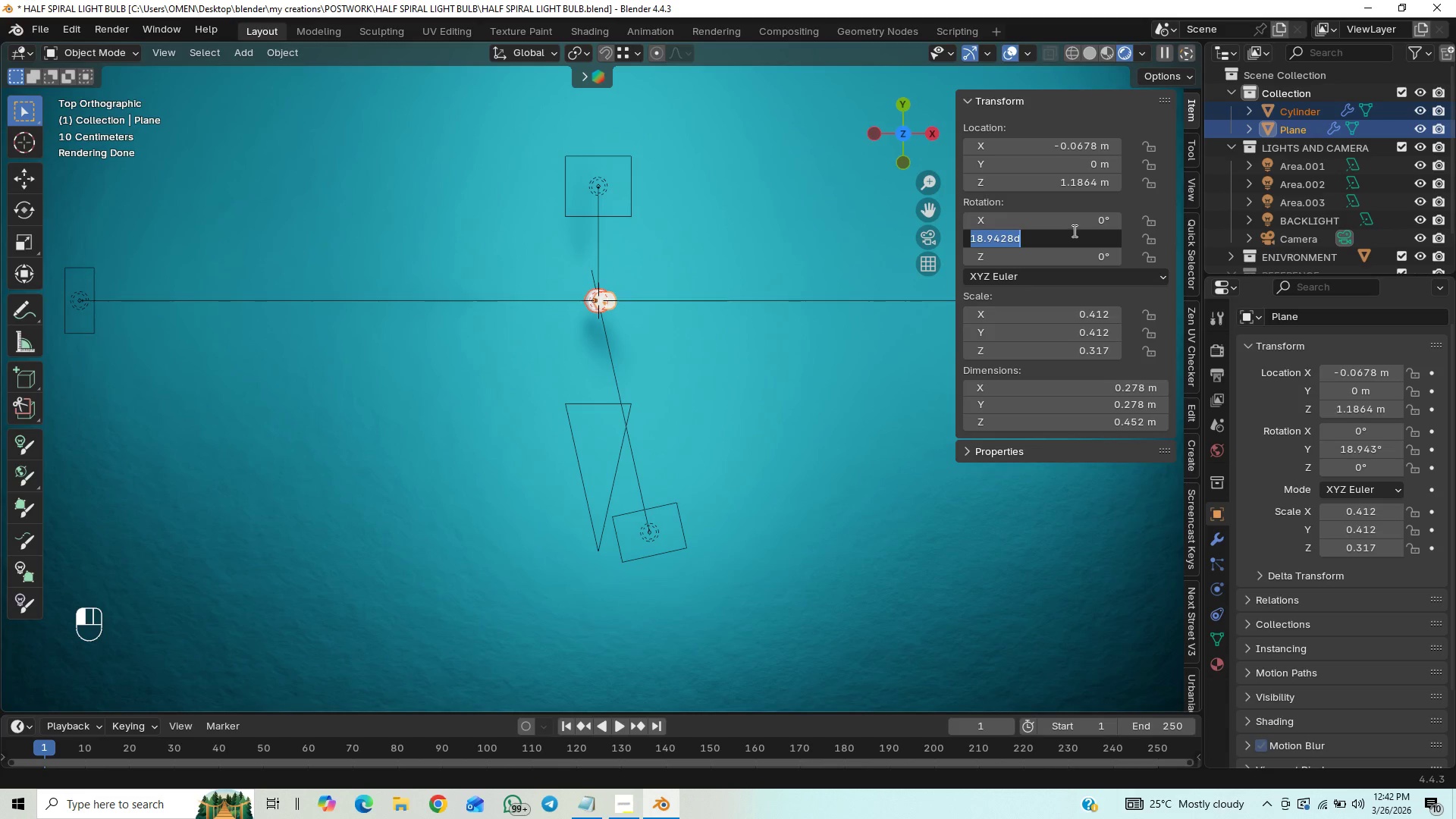 
key(0)
 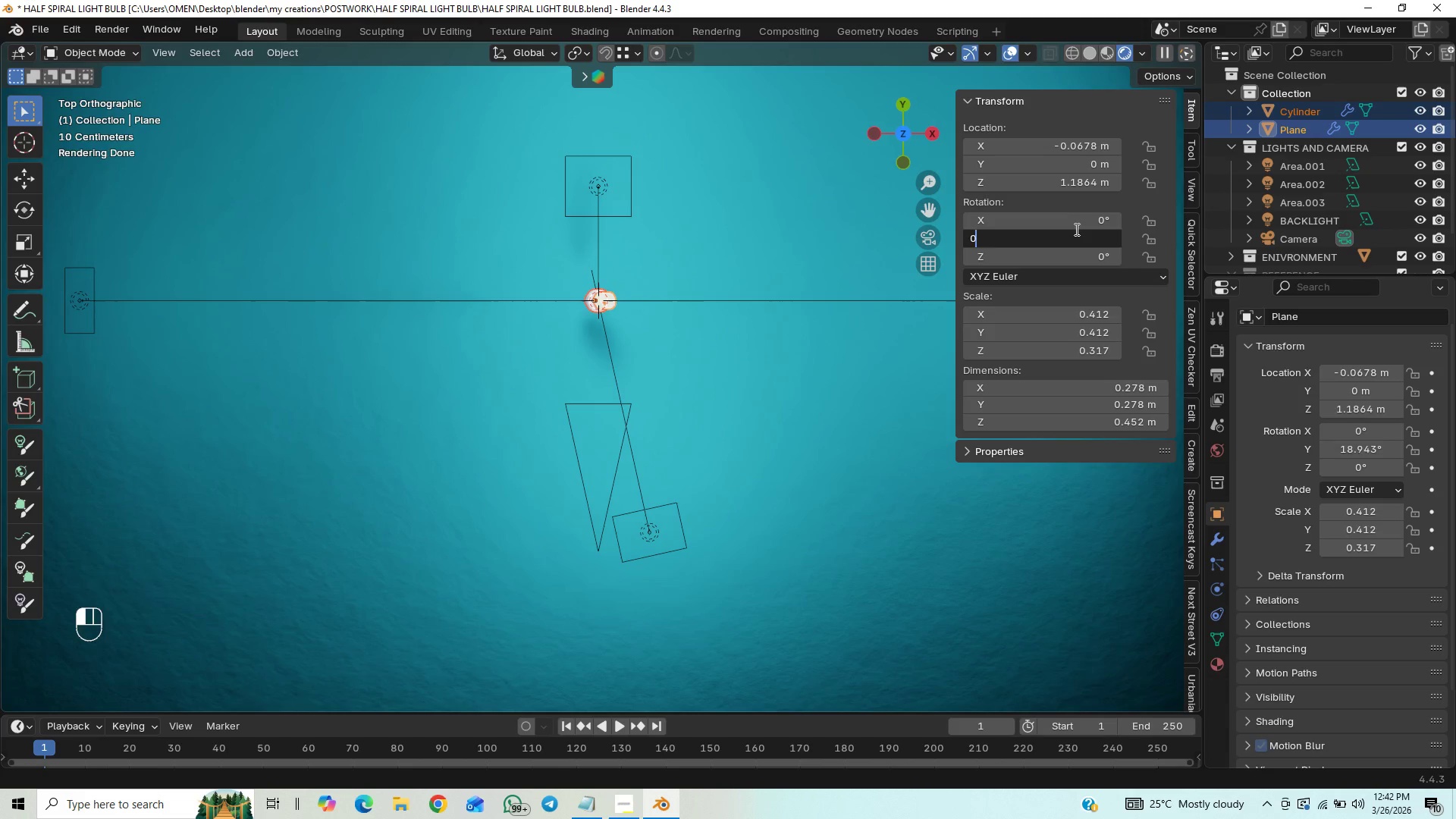 
key(Enter)
 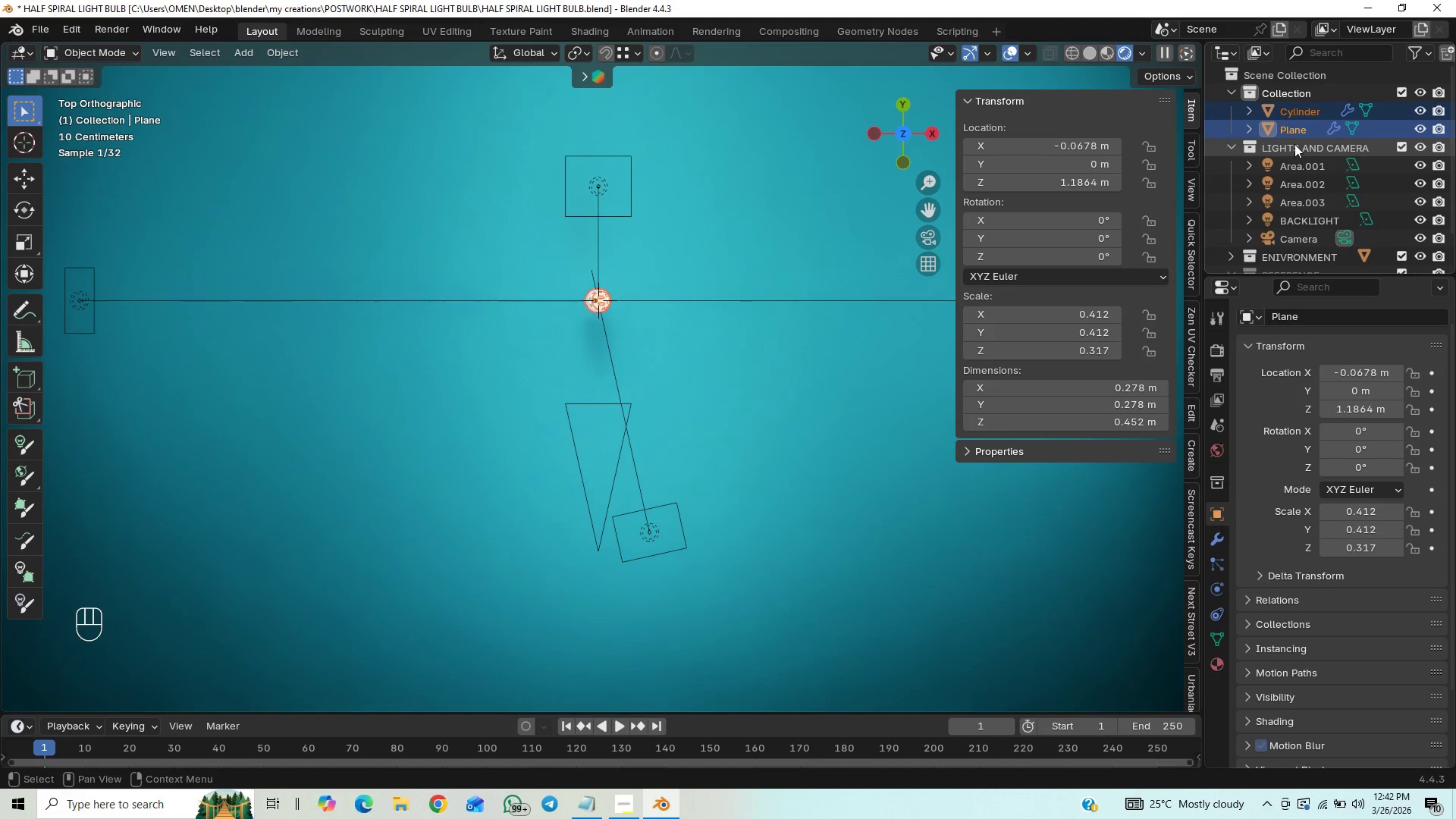 
left_click([1292, 122])
 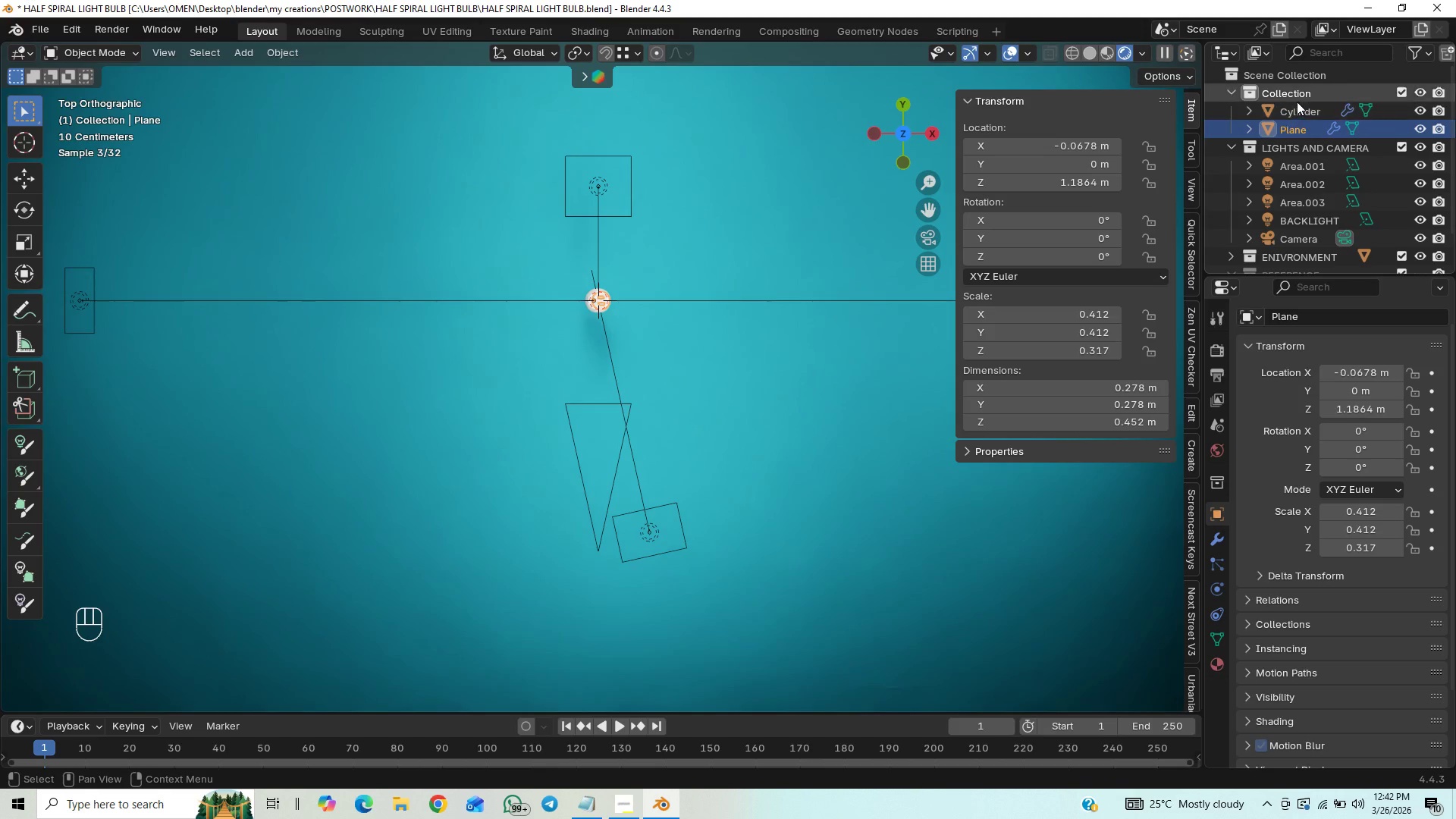 
left_click([1298, 101])
 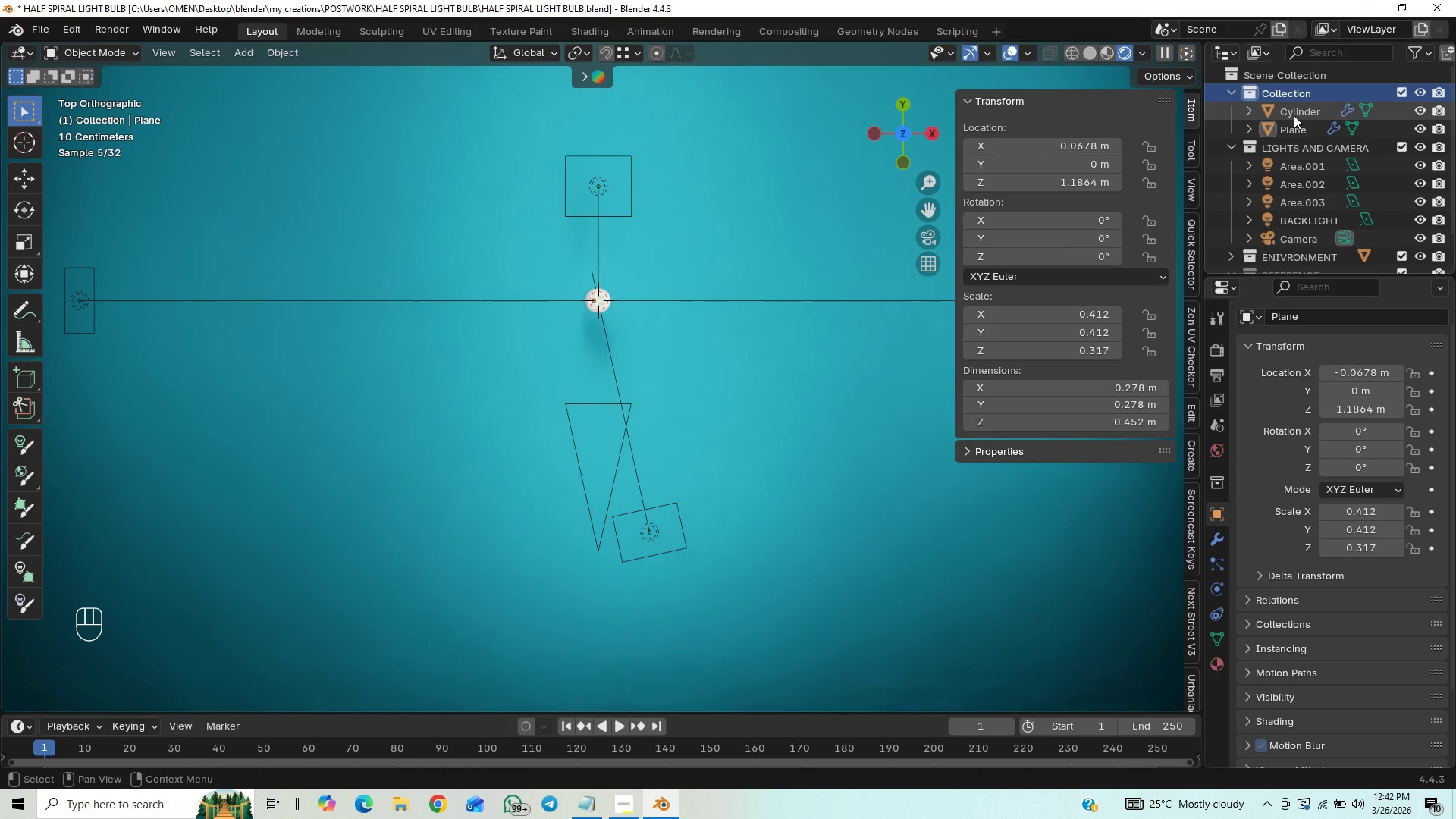 
left_click([1294, 115])
 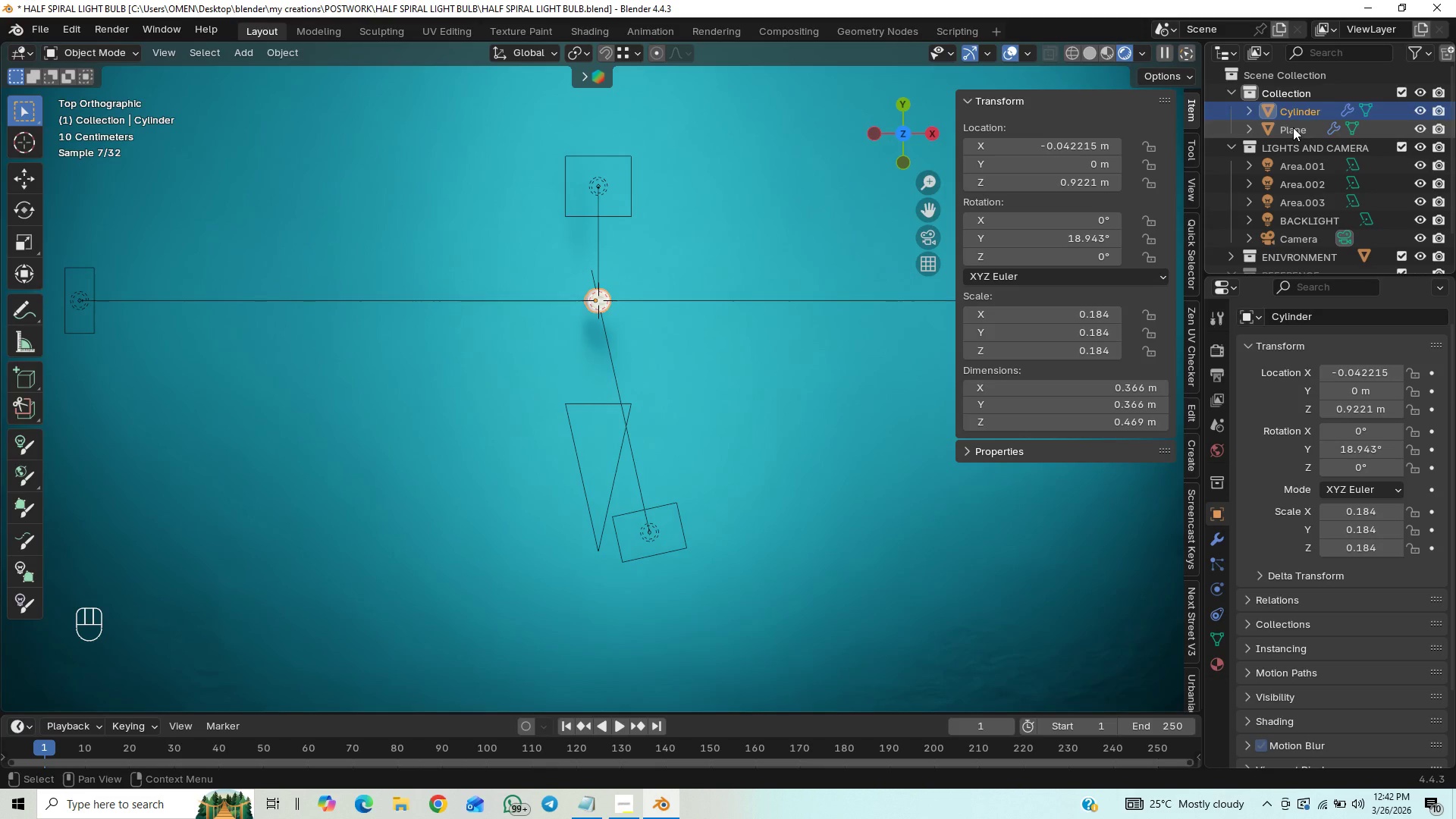 
left_click([1293, 129])
 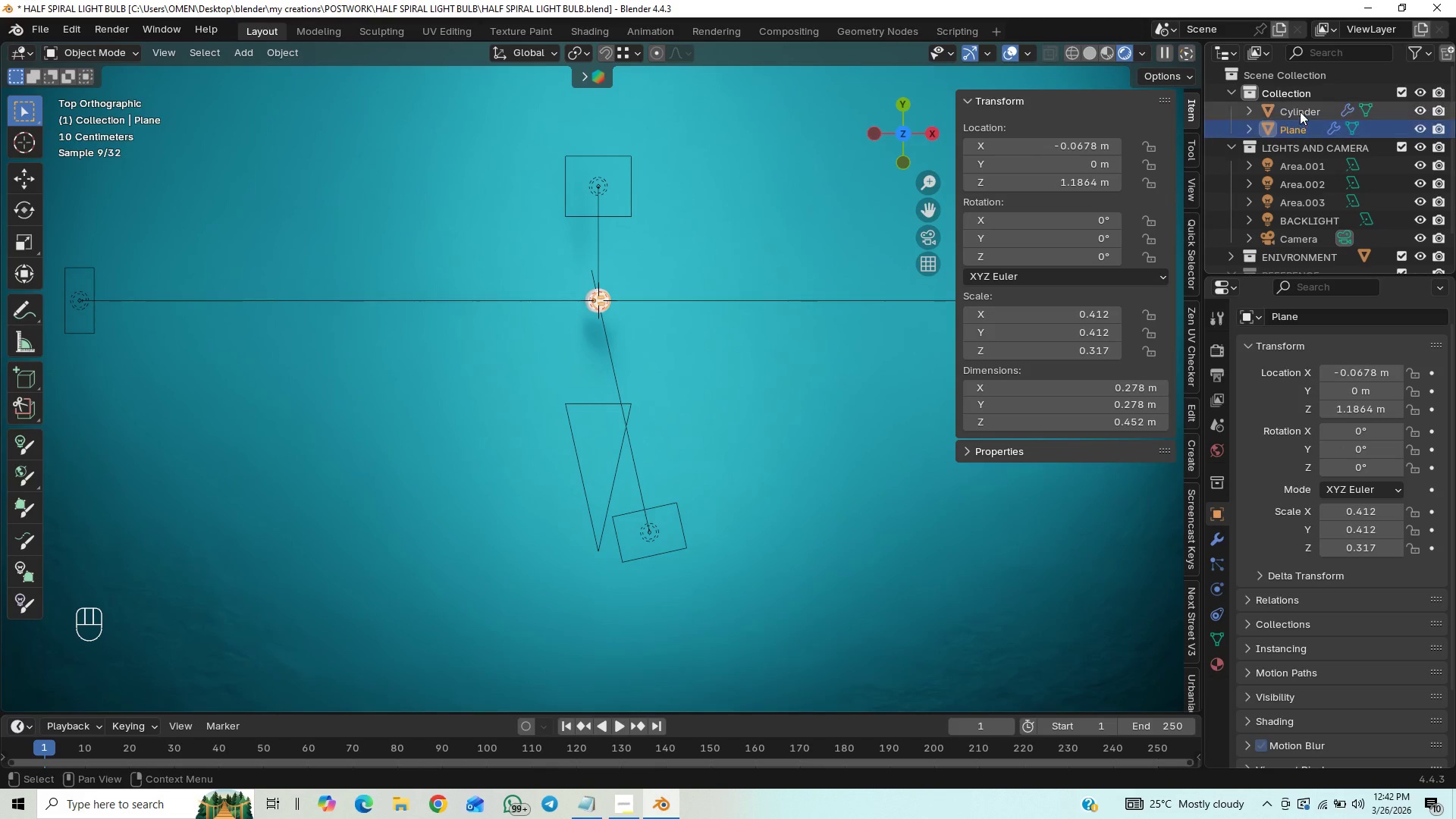 
left_click([1300, 111])
 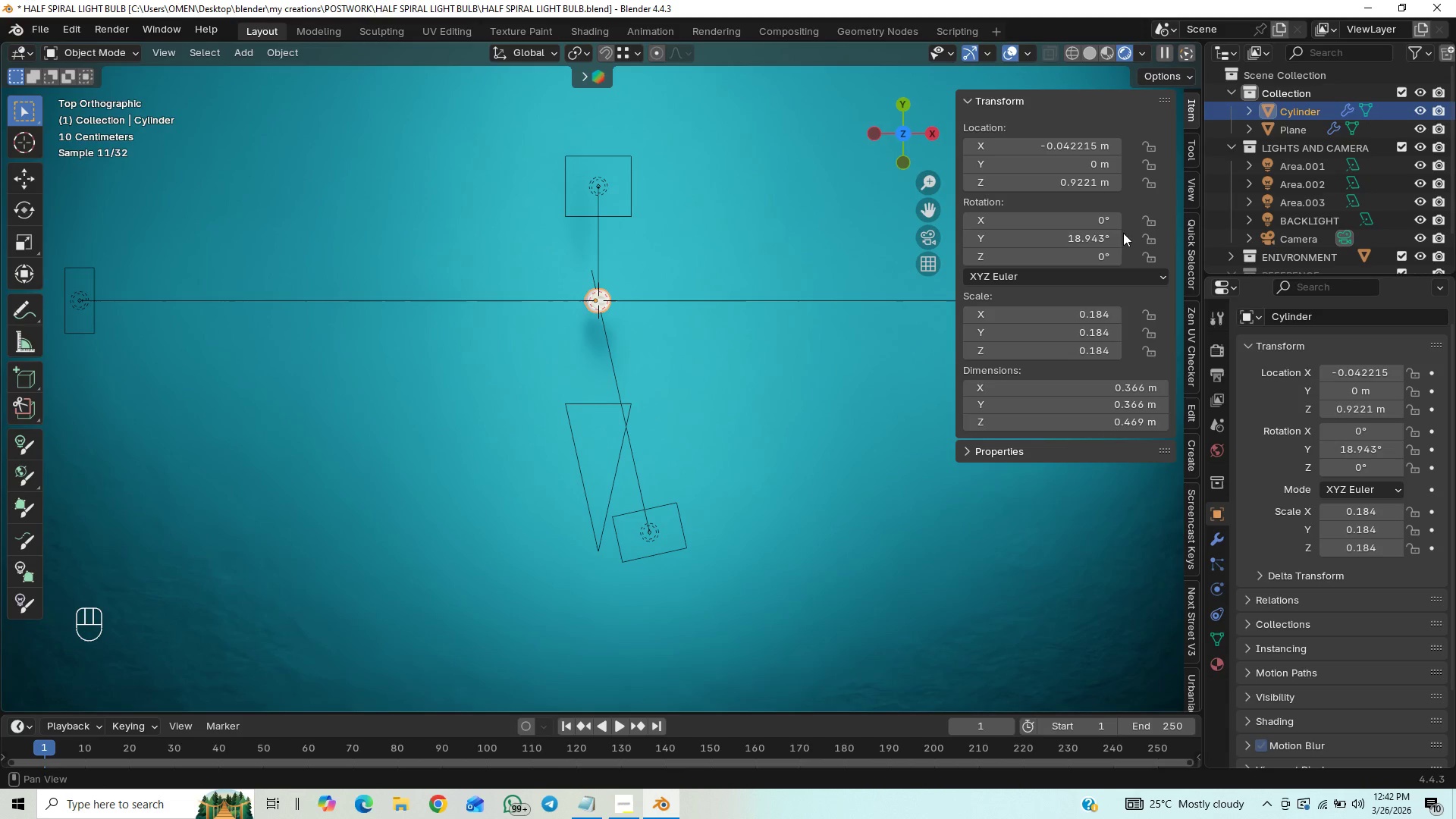 
left_click([1110, 234])
 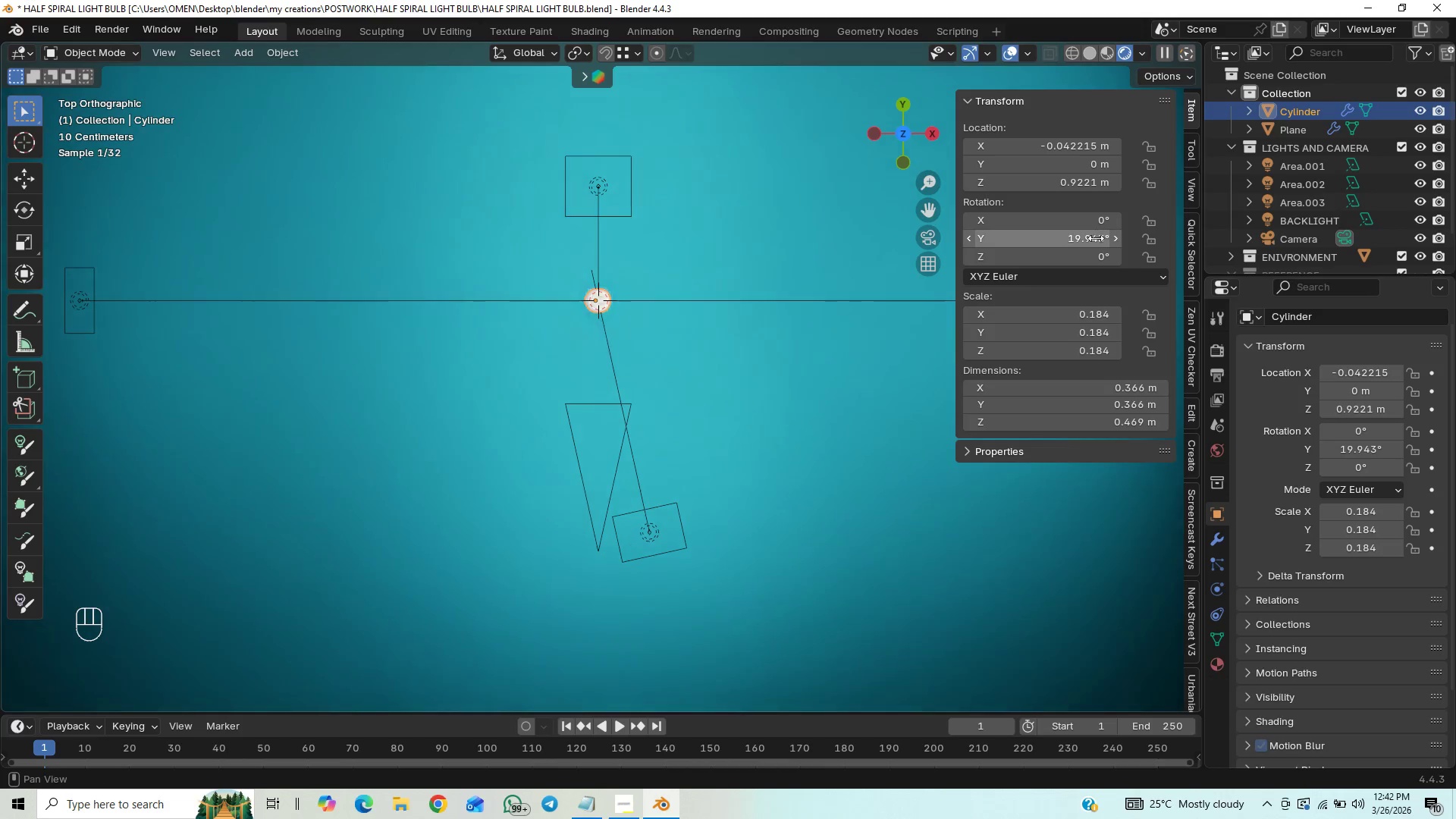 
left_click([1090, 244])
 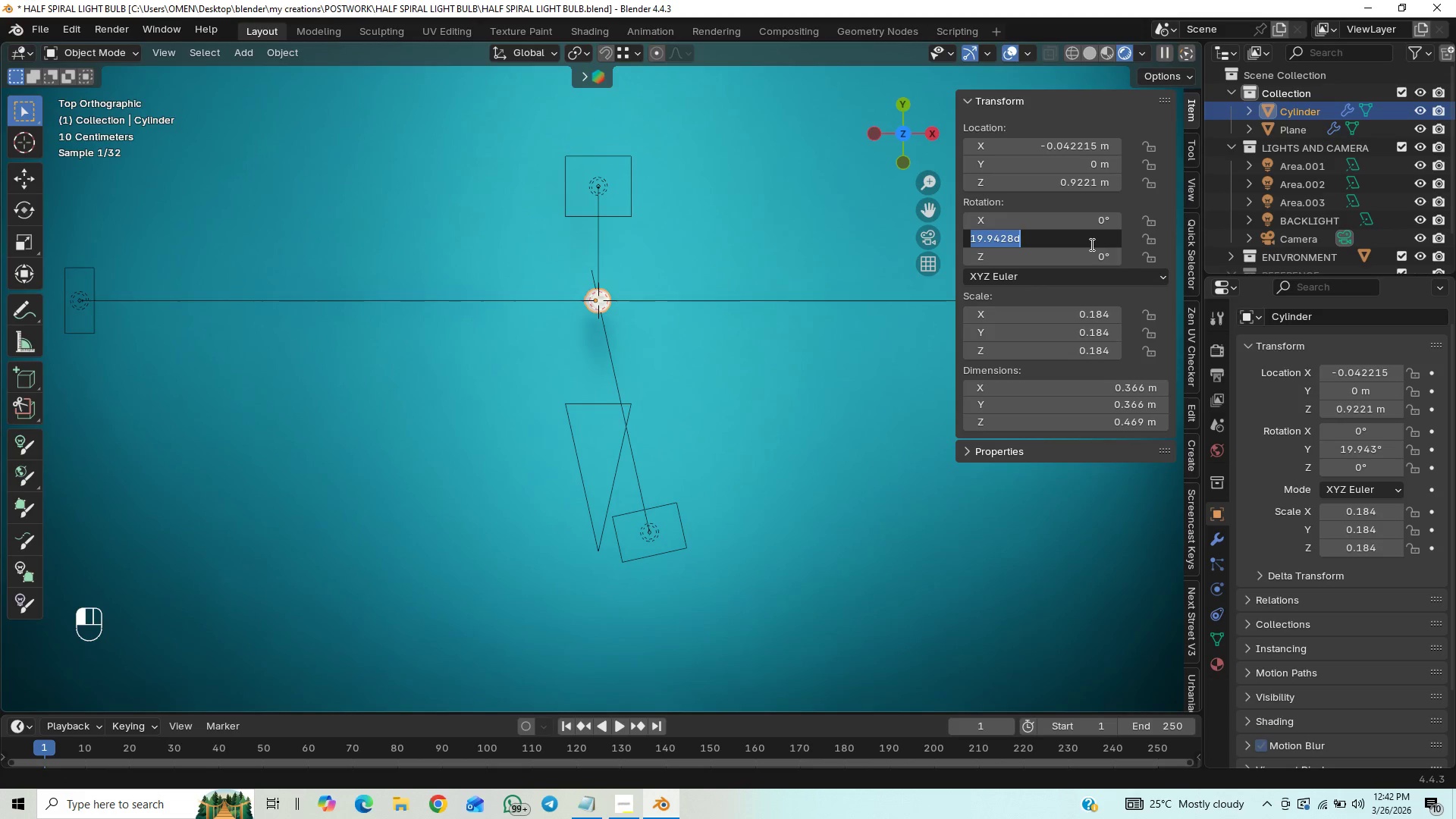 
key(0)
 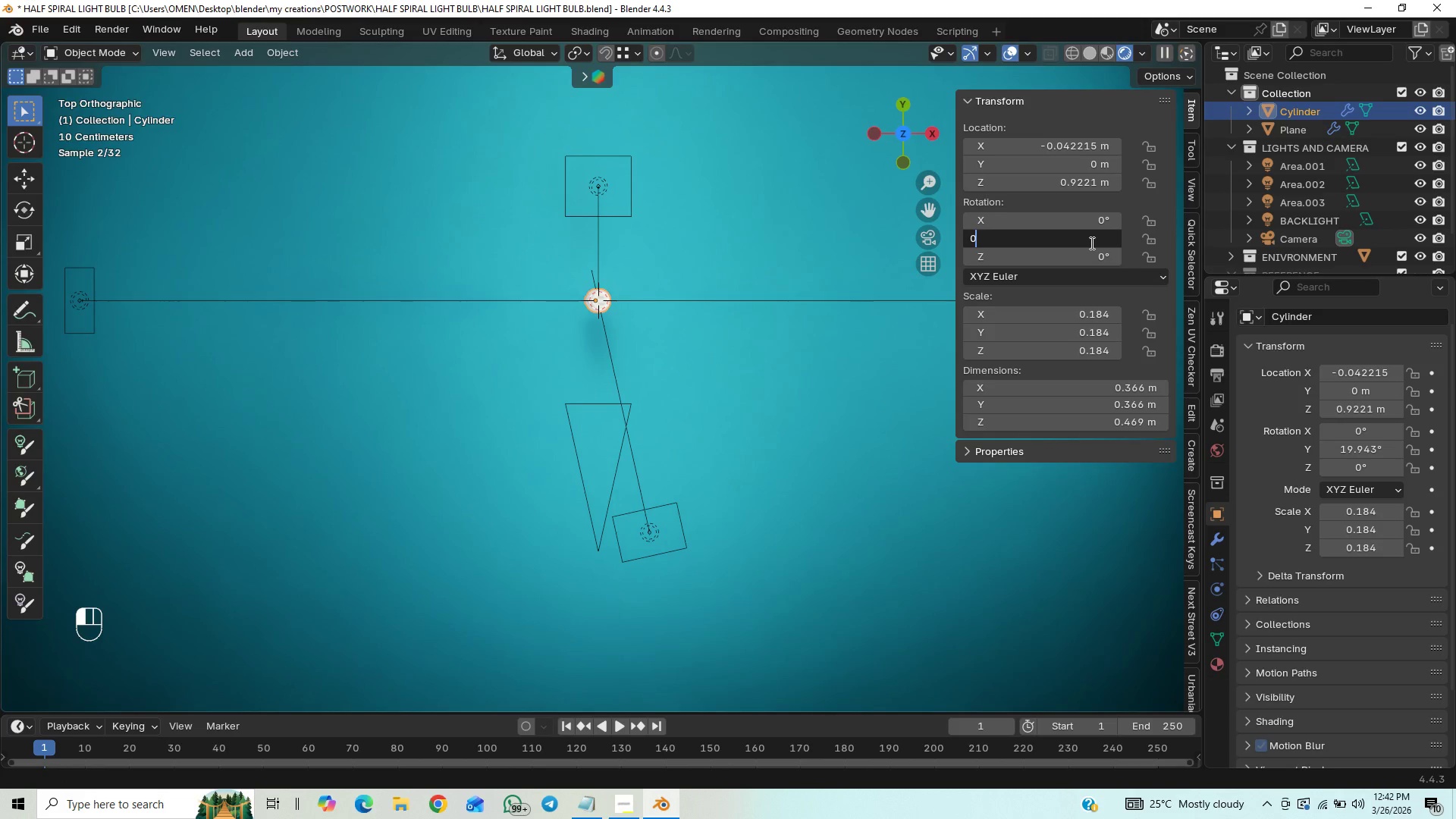 
key(Enter)
 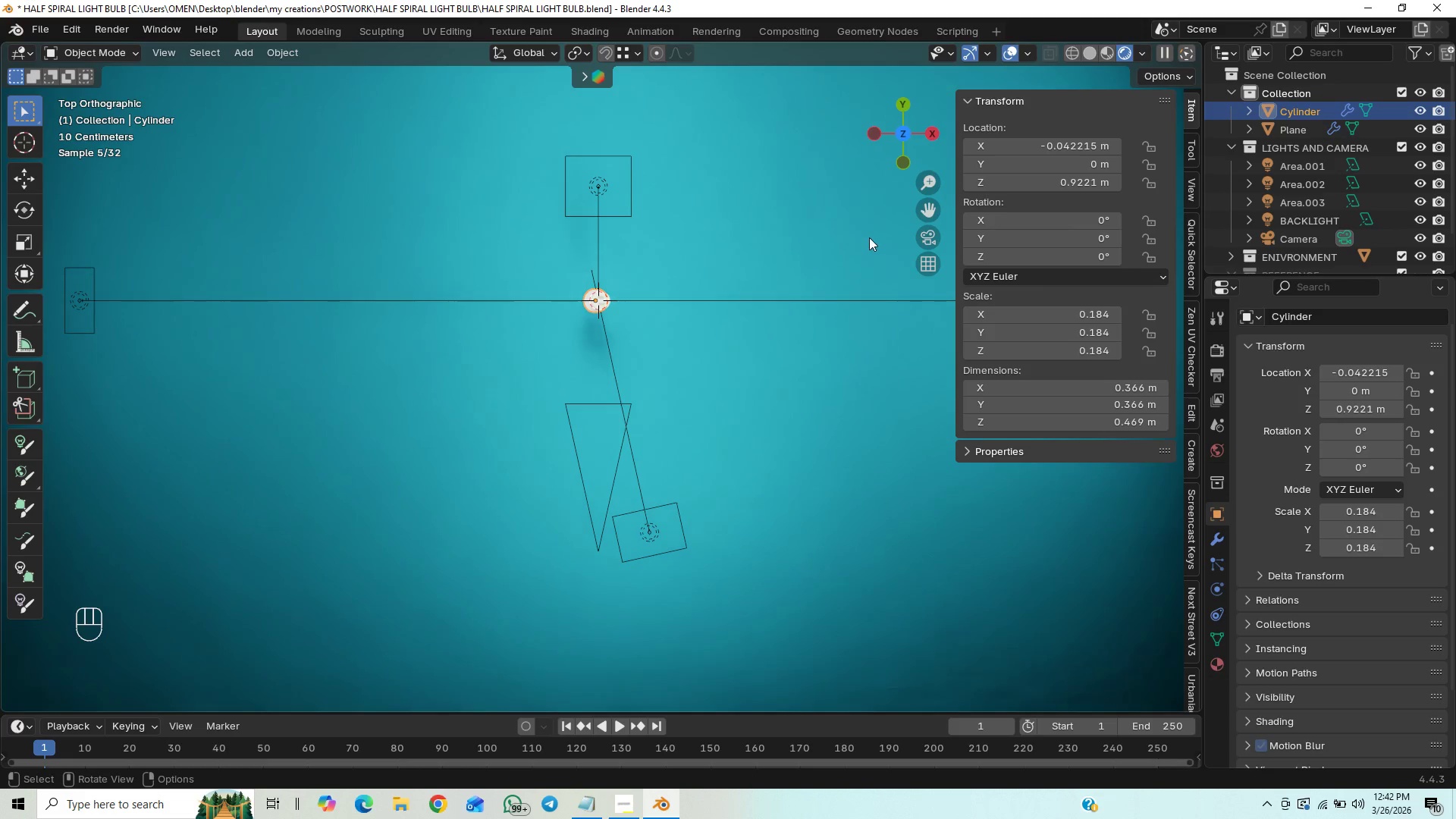 
left_click([918, 237])
 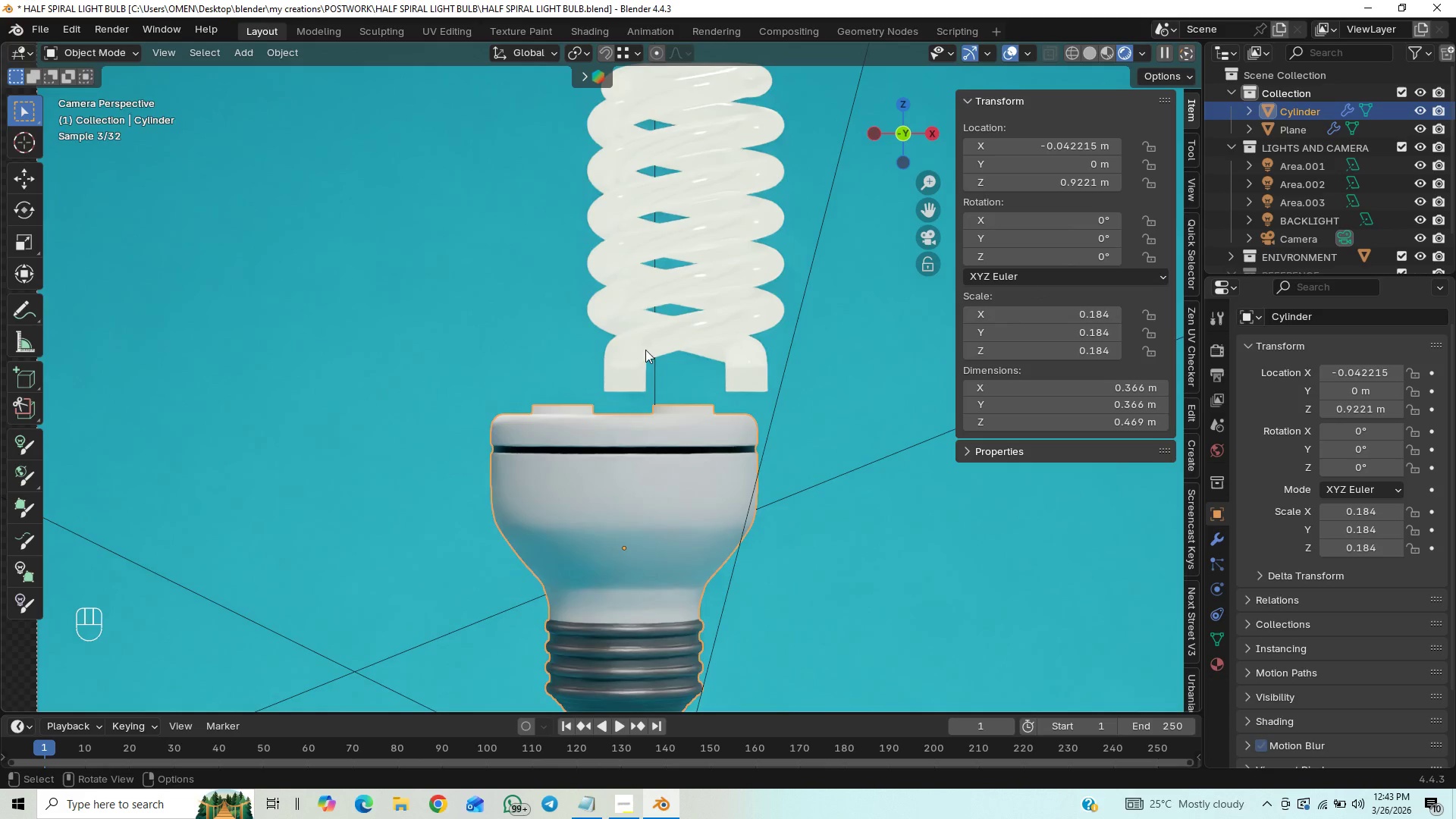 
key(Control+Z)
 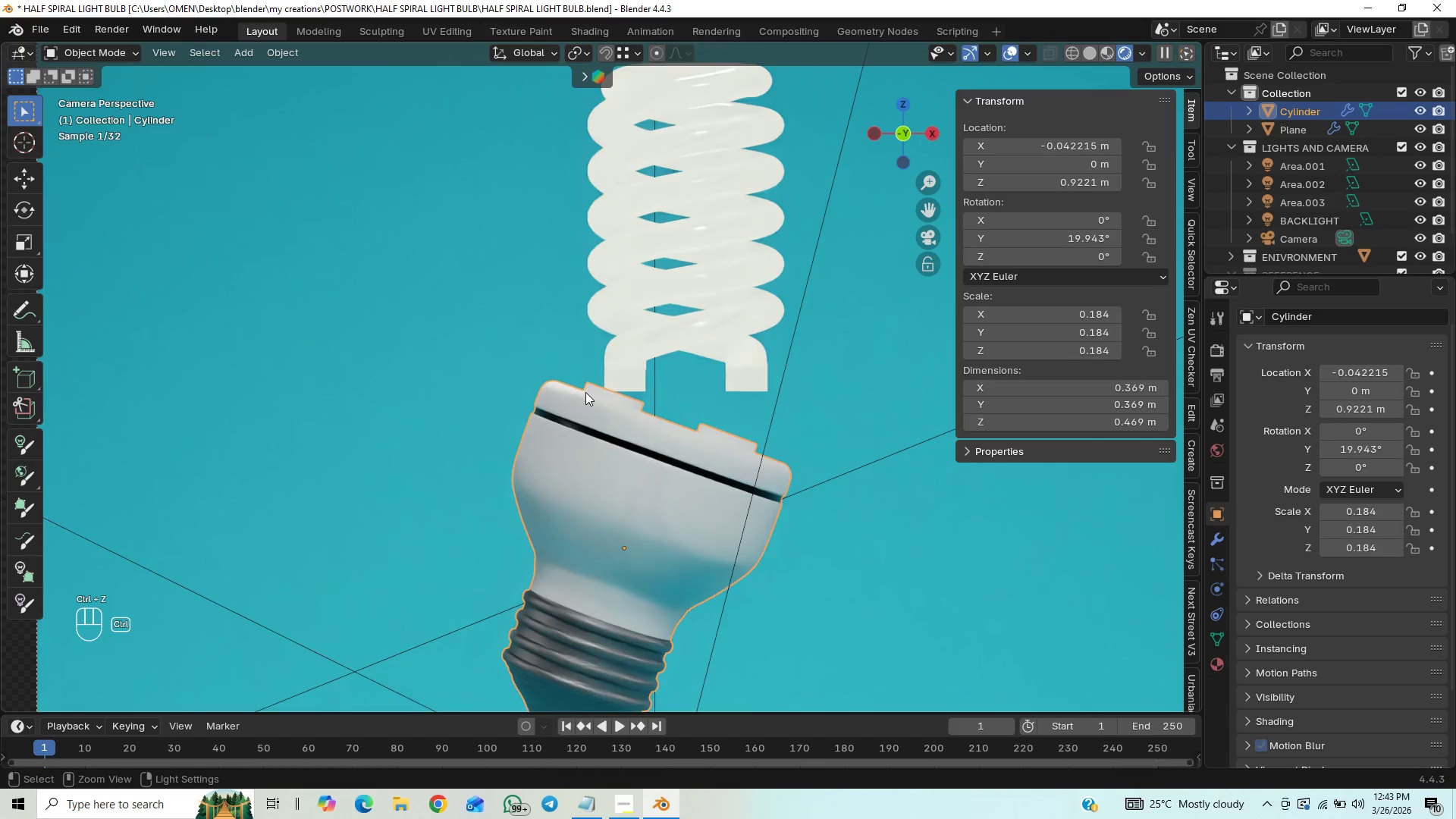 
key(Control+Z)
 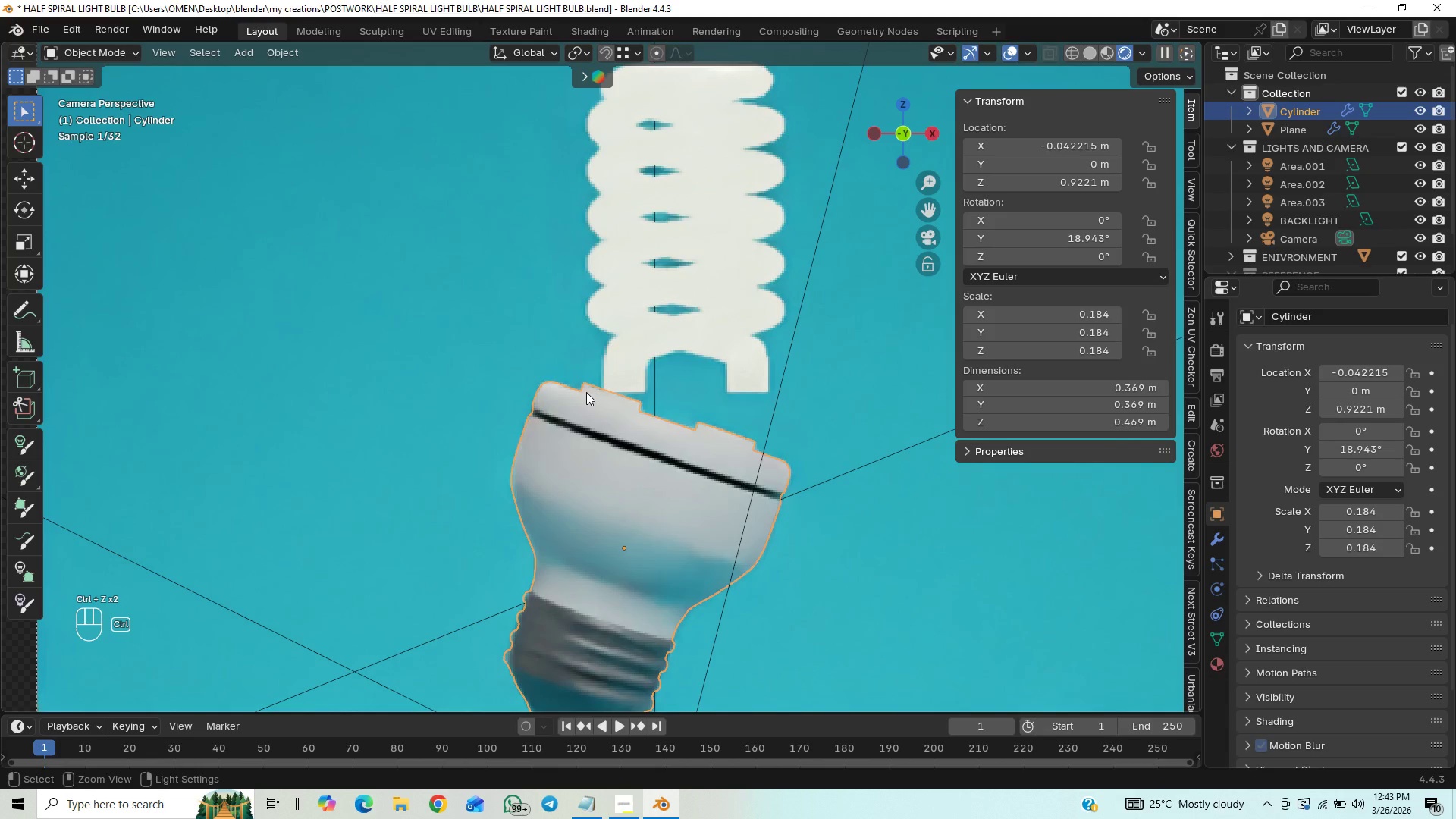 
key(Control+Z)
 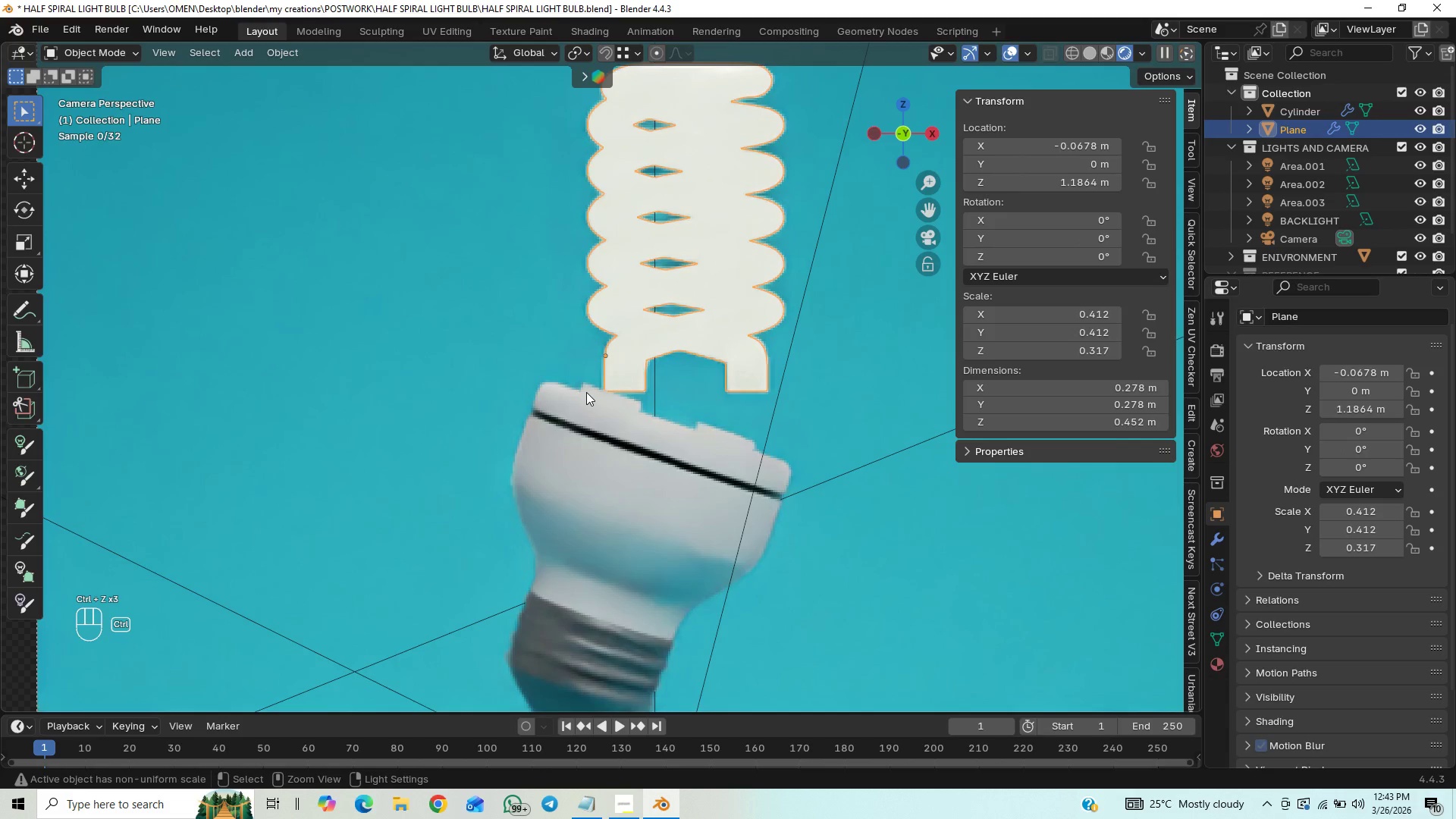 
key(Control+Z)
 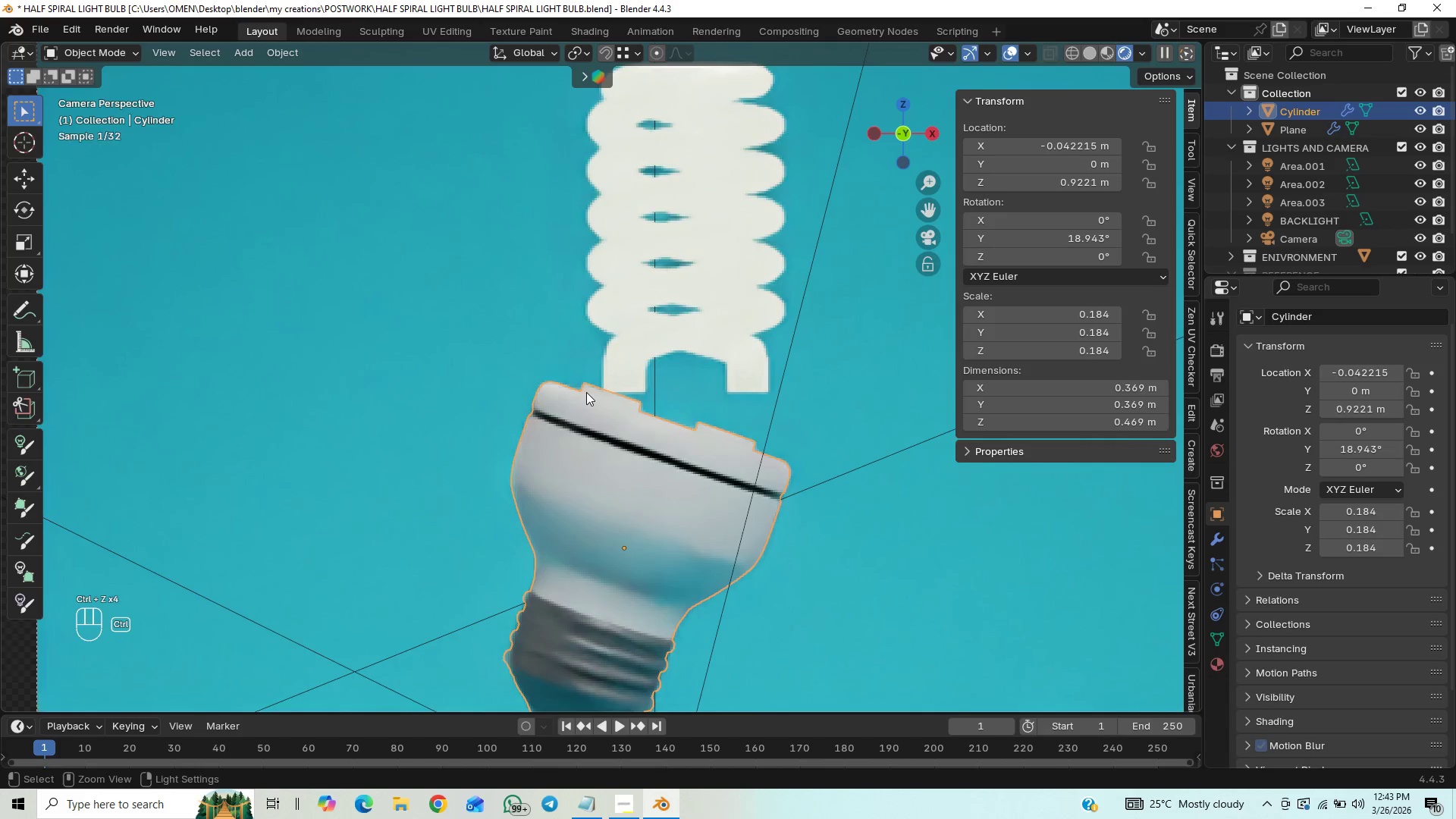 
key(Control+Z)
 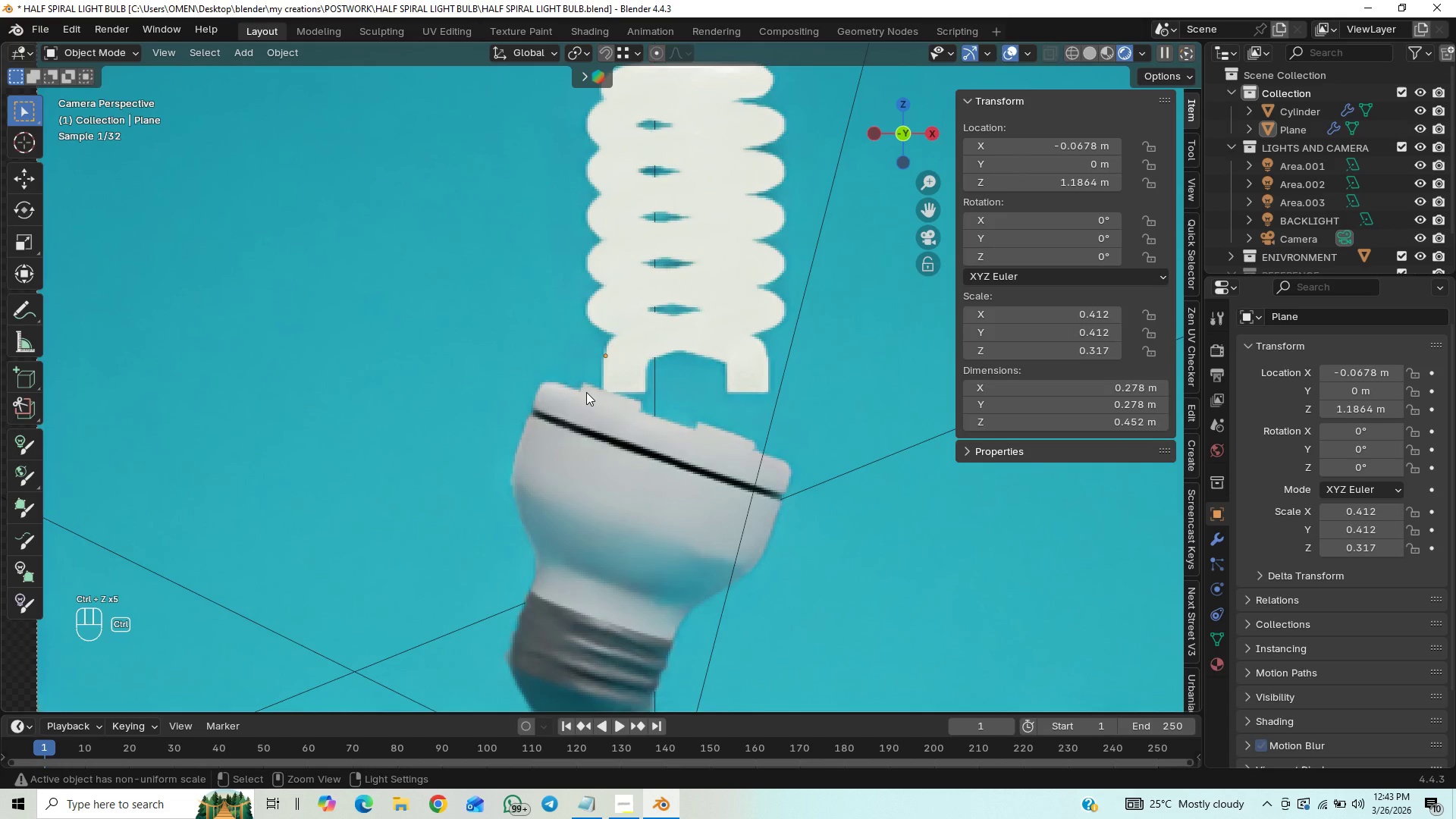 
key(Control+Z)
 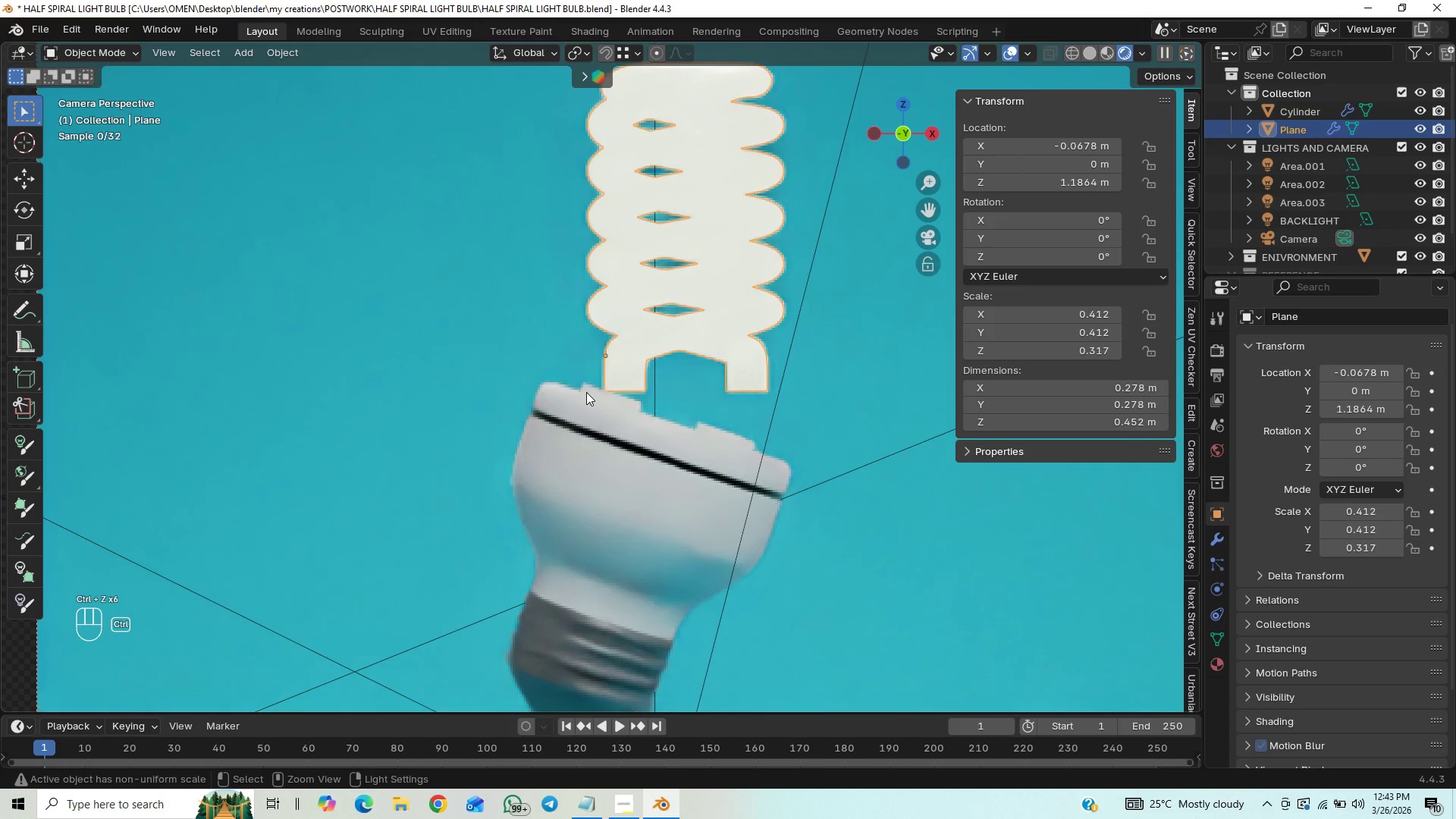 
key(Control+Z)
 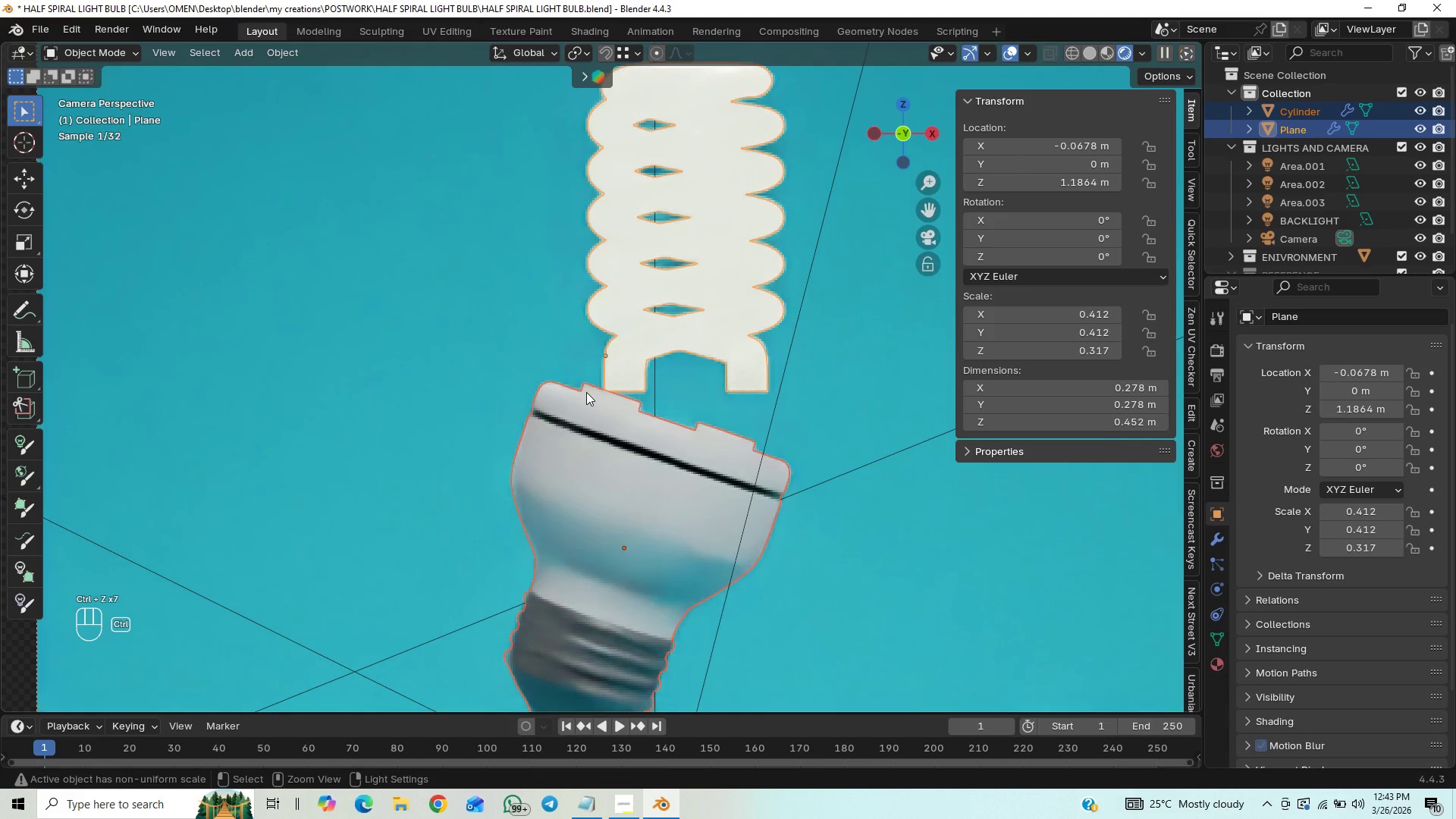 
key(Control+Z)
 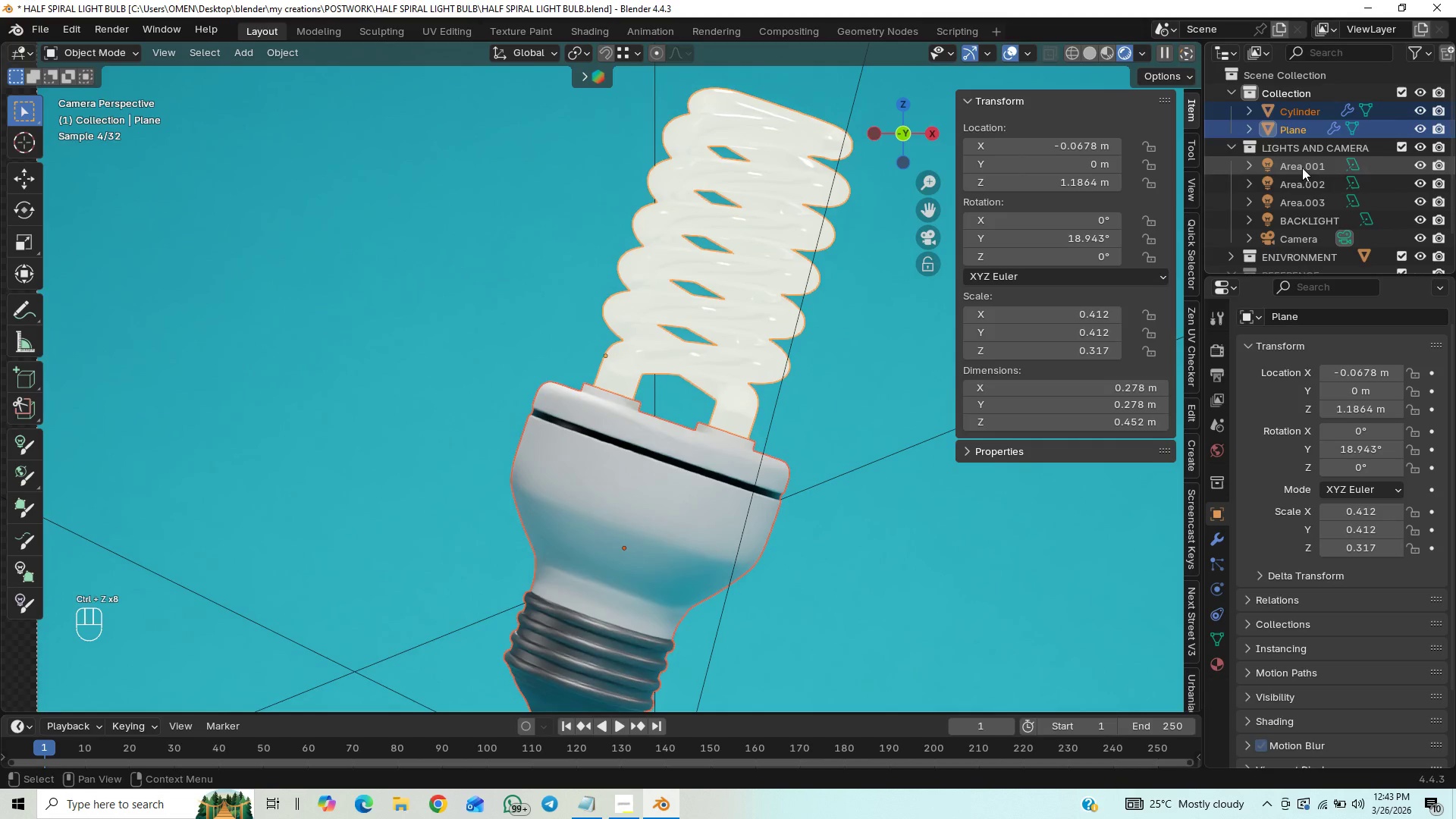 
double_click([1249, 88])
 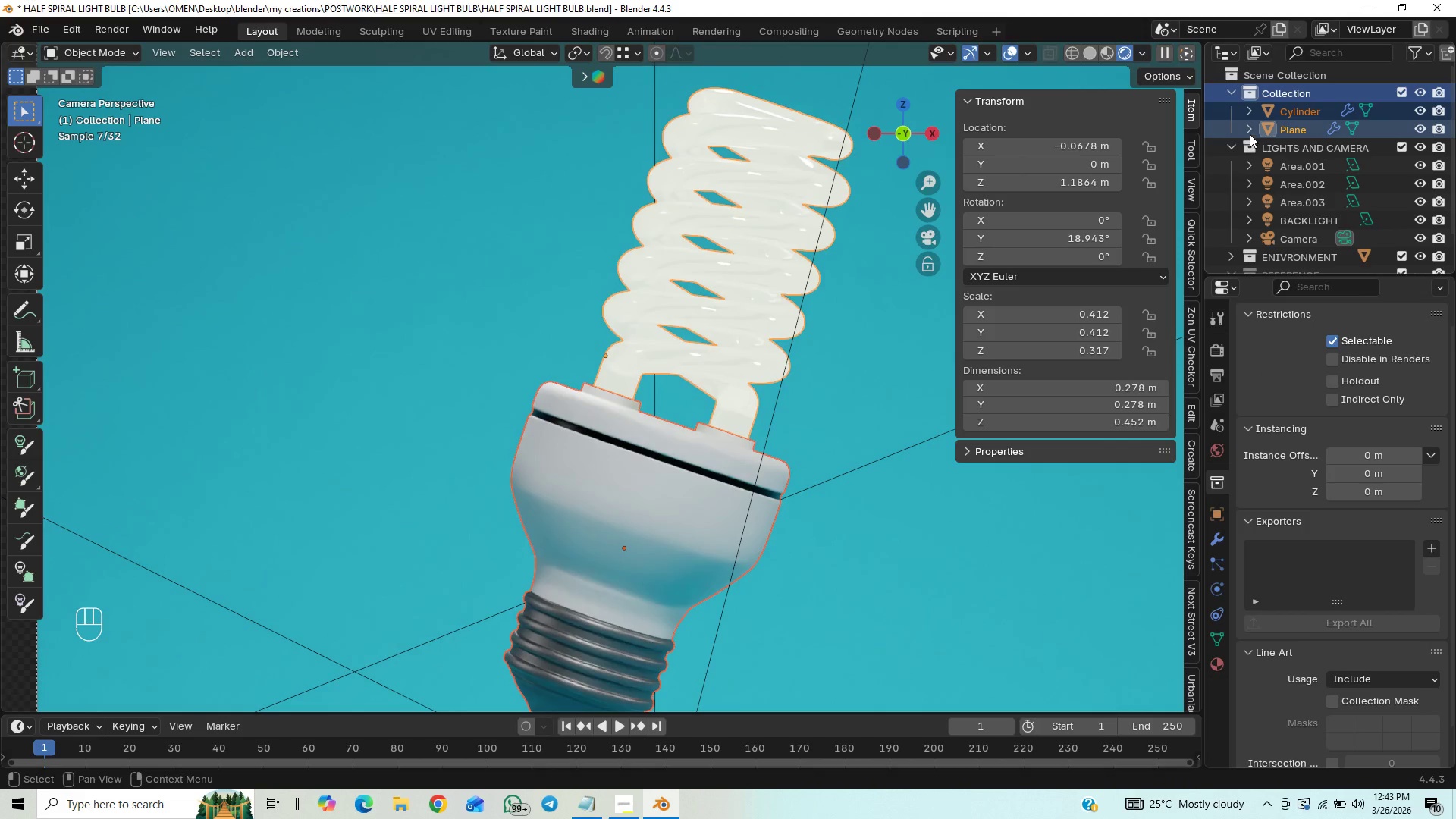 
left_click([1250, 134])
 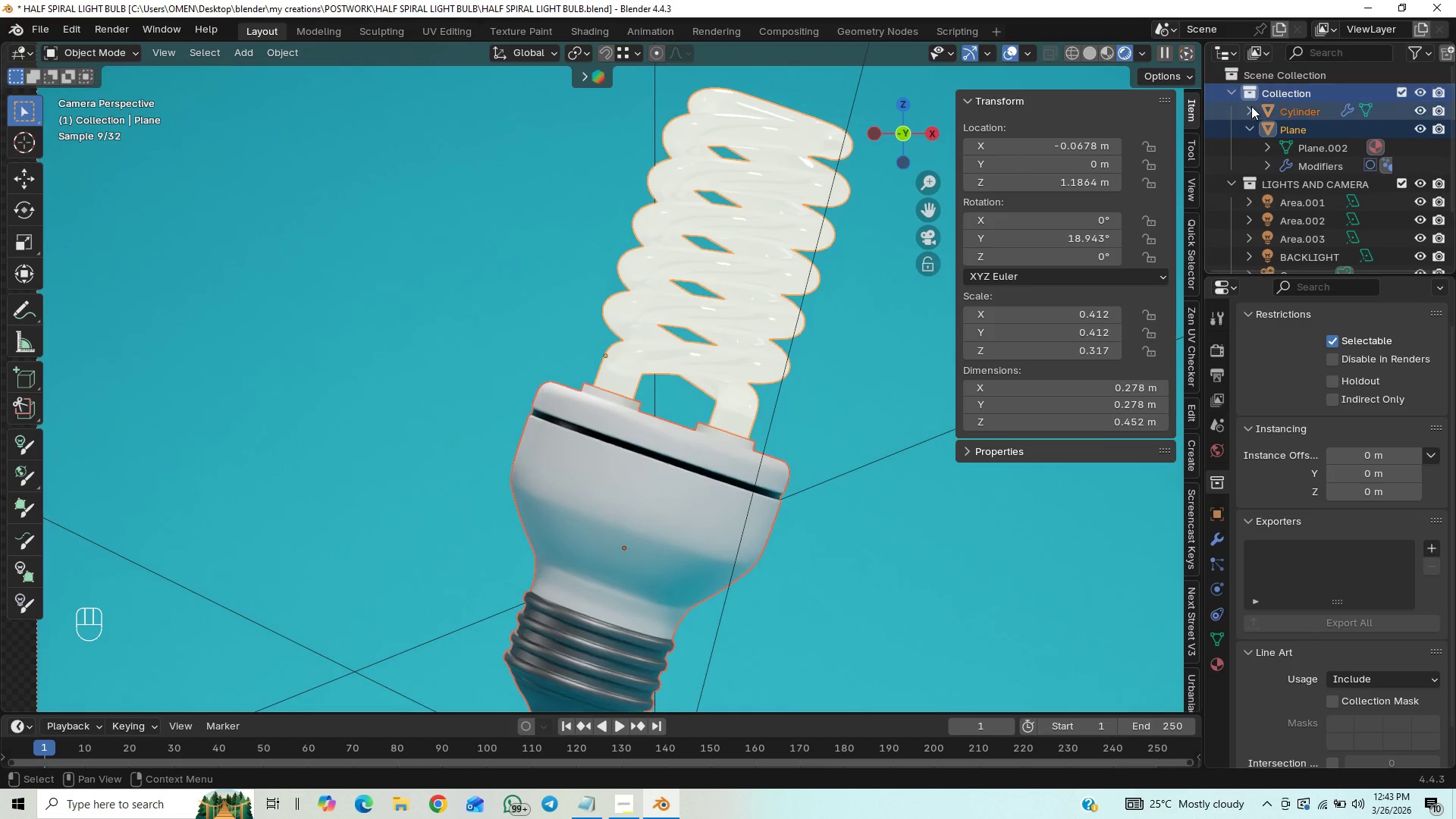 
left_click([1252, 109])
 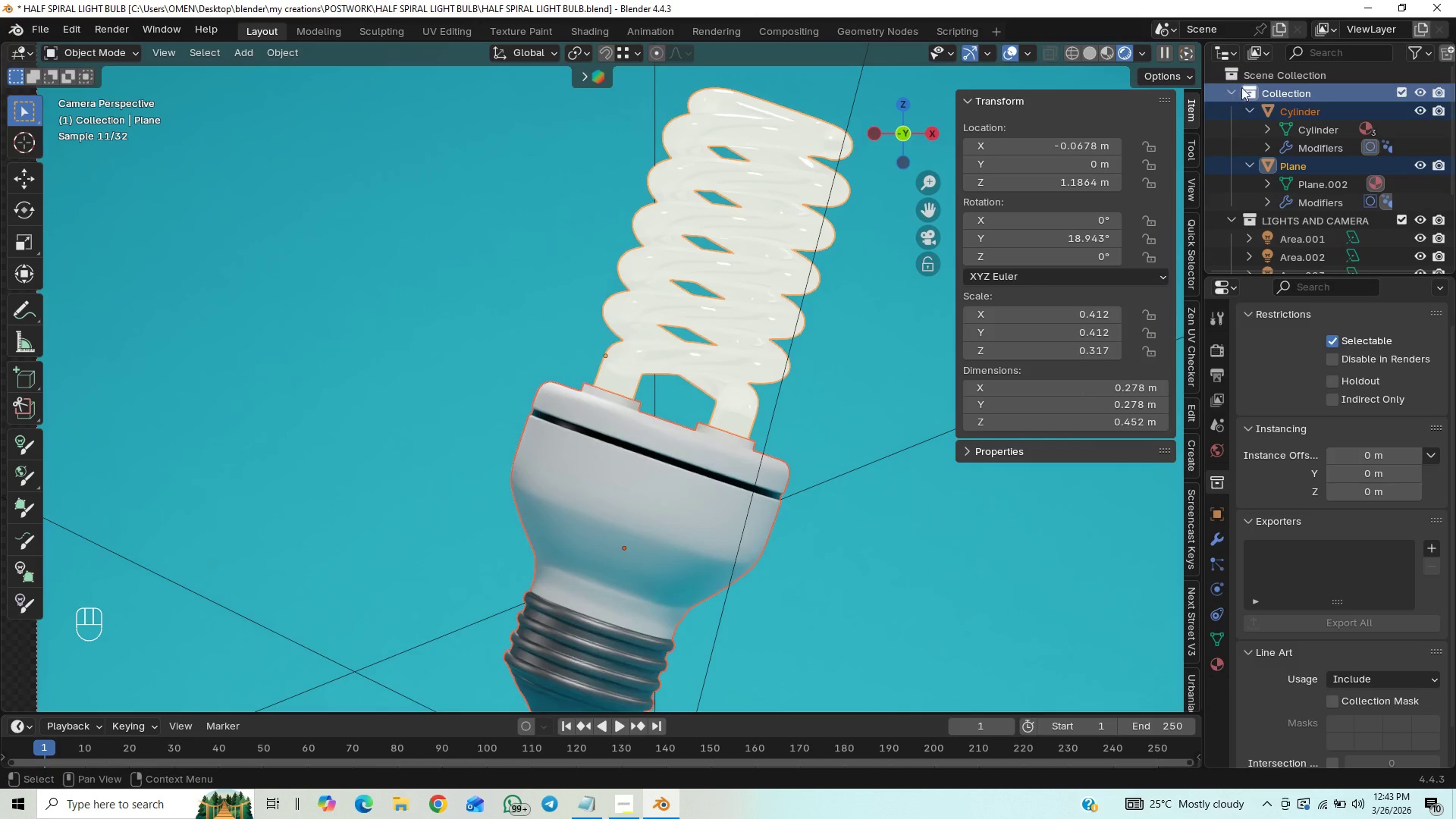 
left_click([1255, 108])
 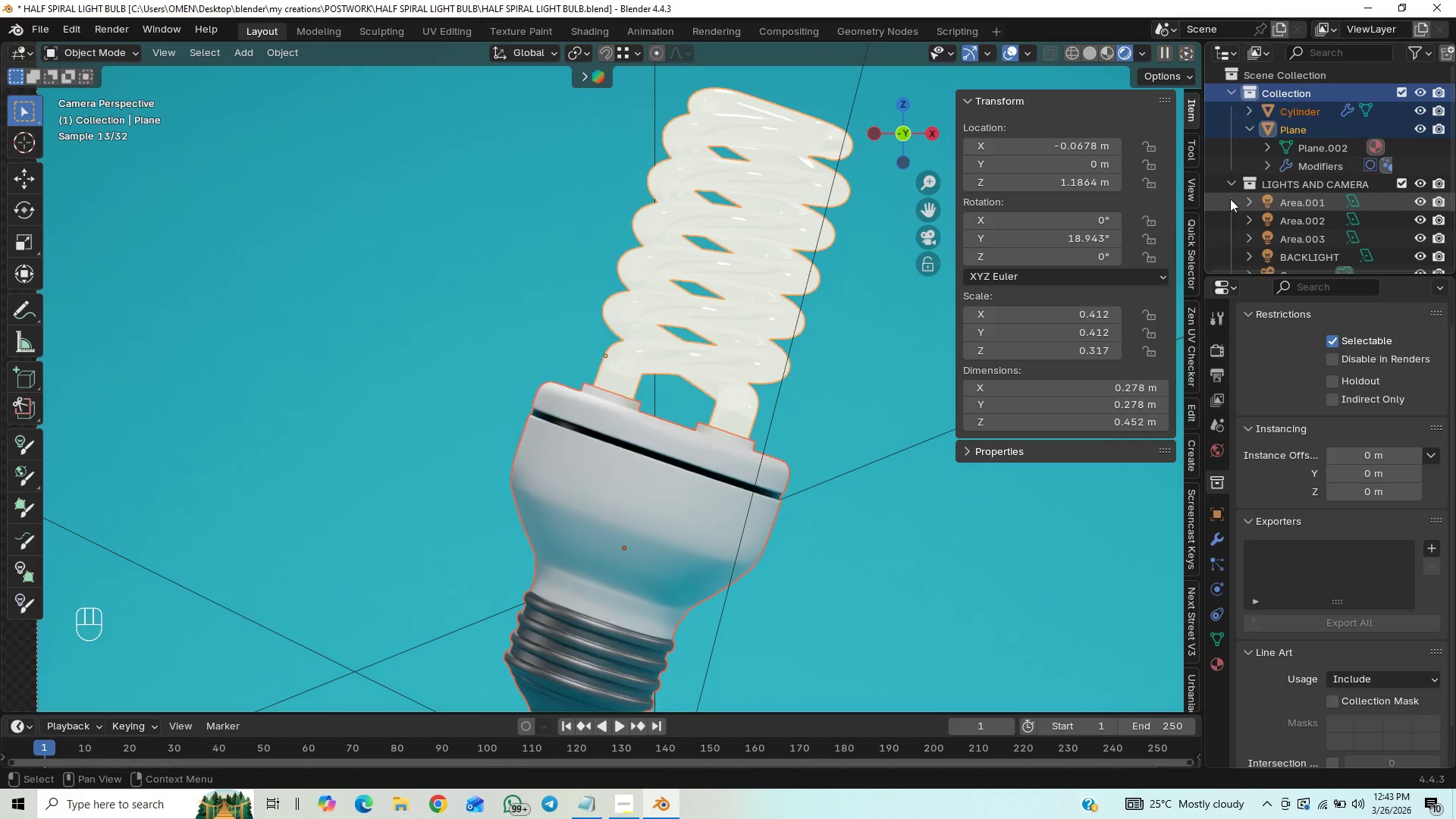 
left_click([1230, 199])
 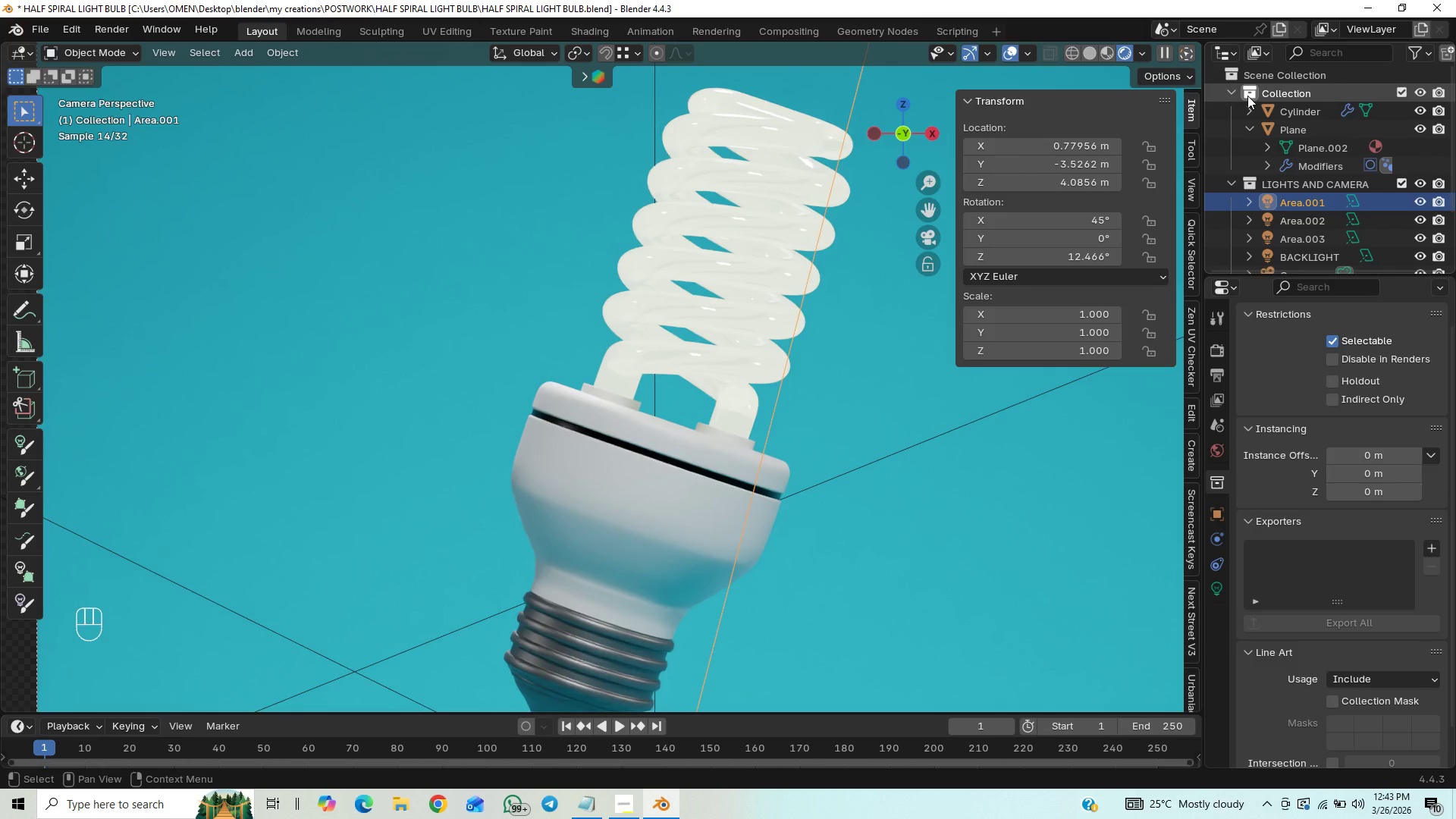 
double_click([1247, 96])
 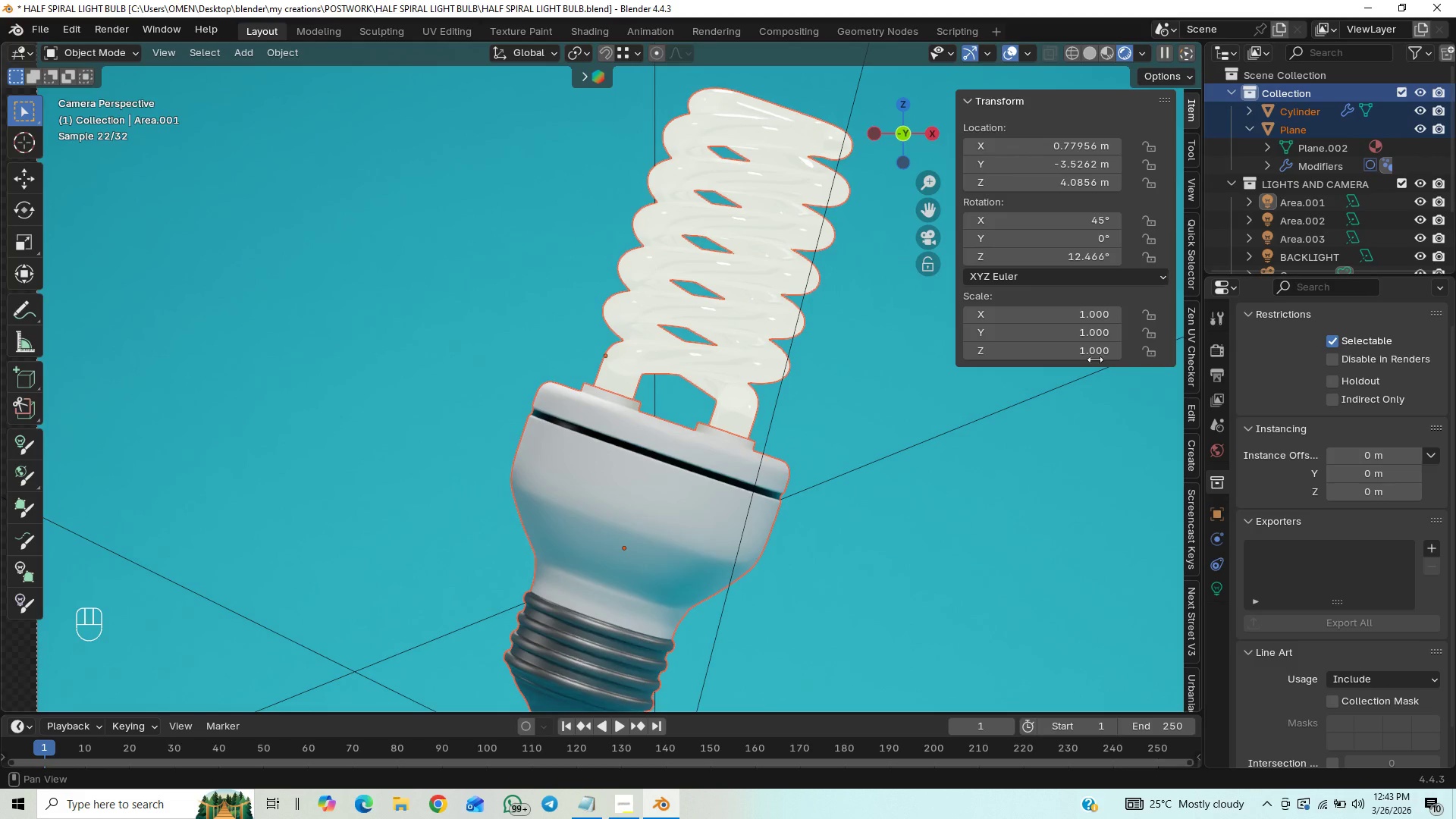 
left_click([957, 457])
 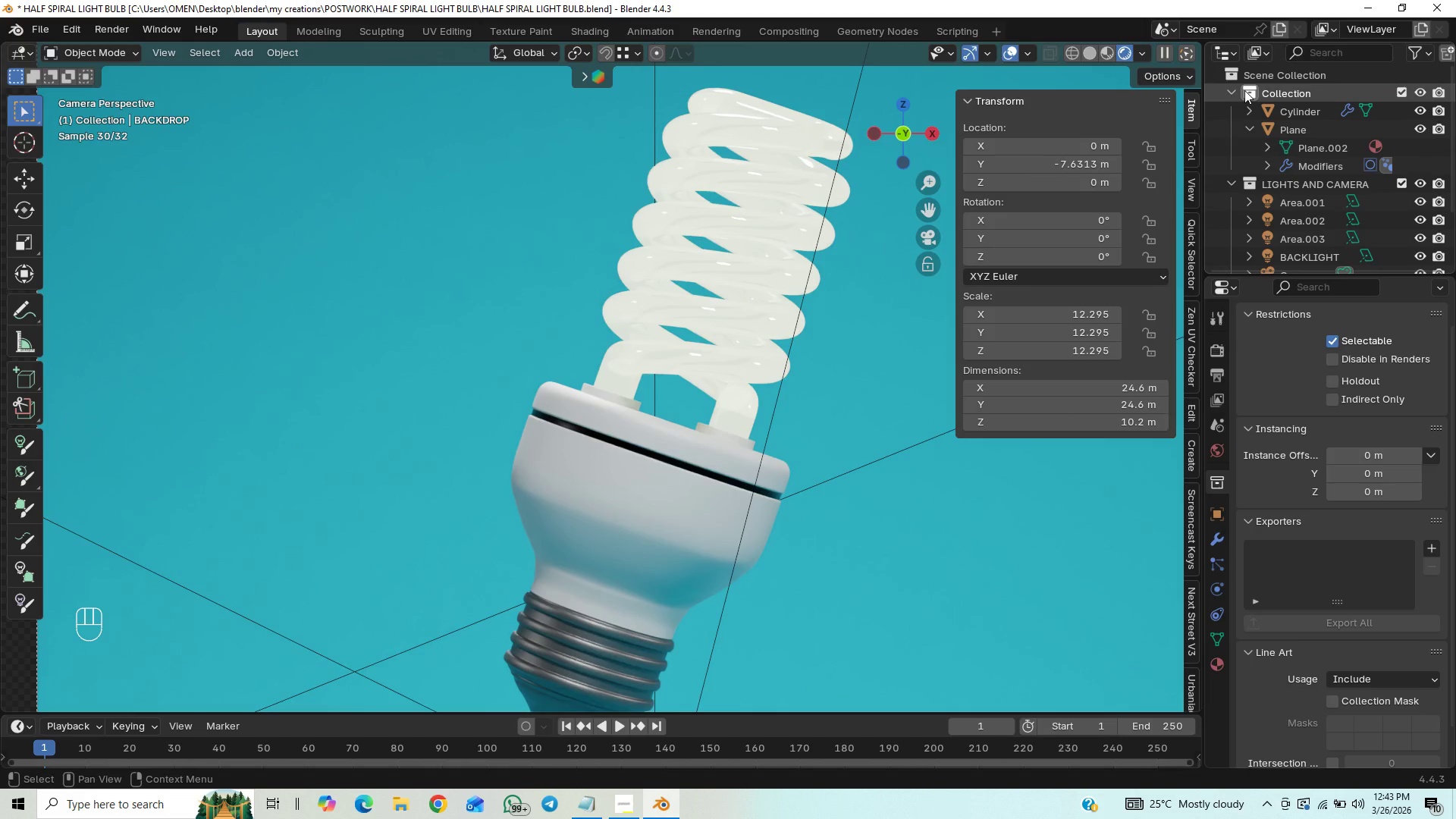 
double_click([1244, 90])
 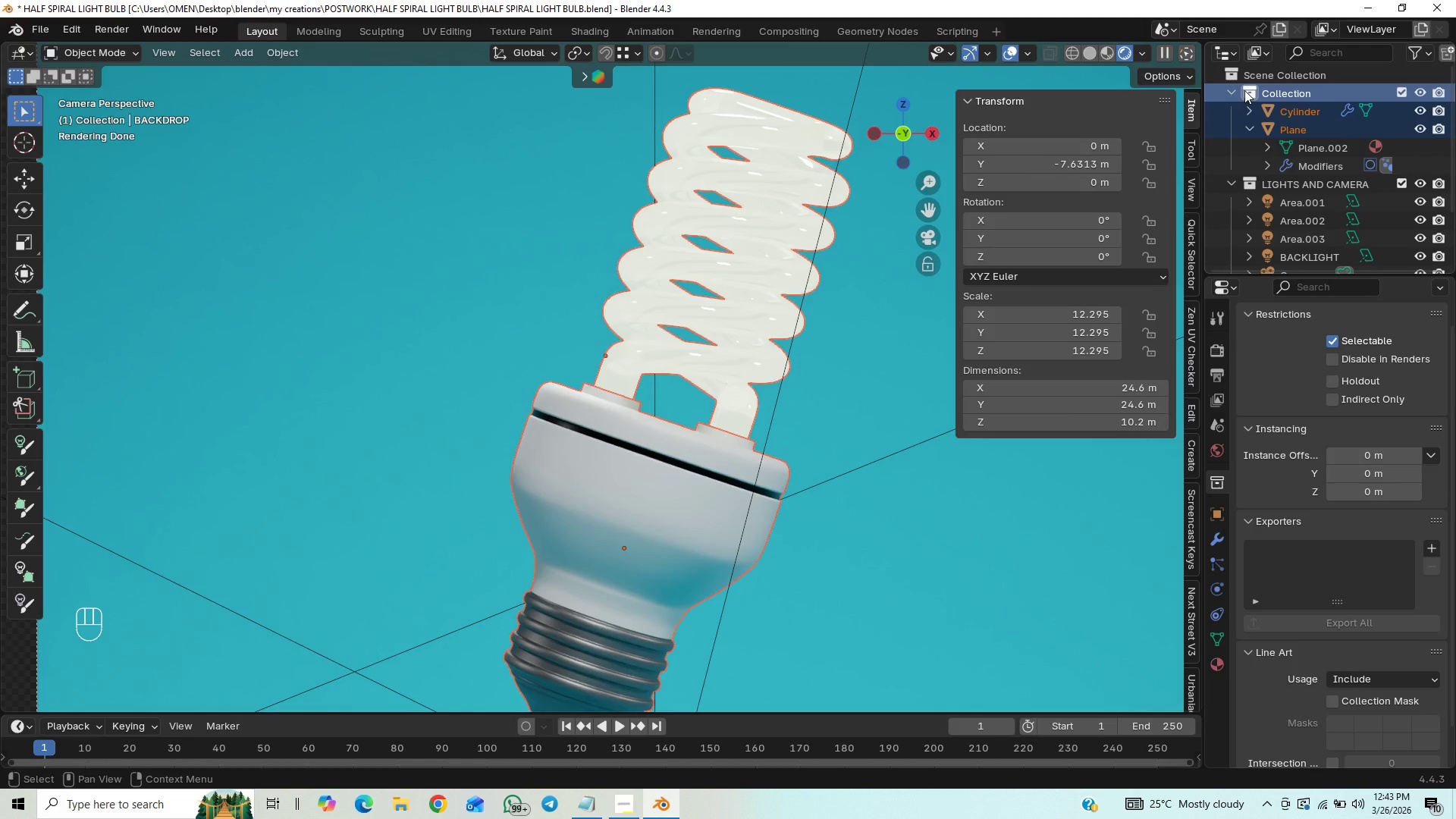 
triple_click([1244, 90])
 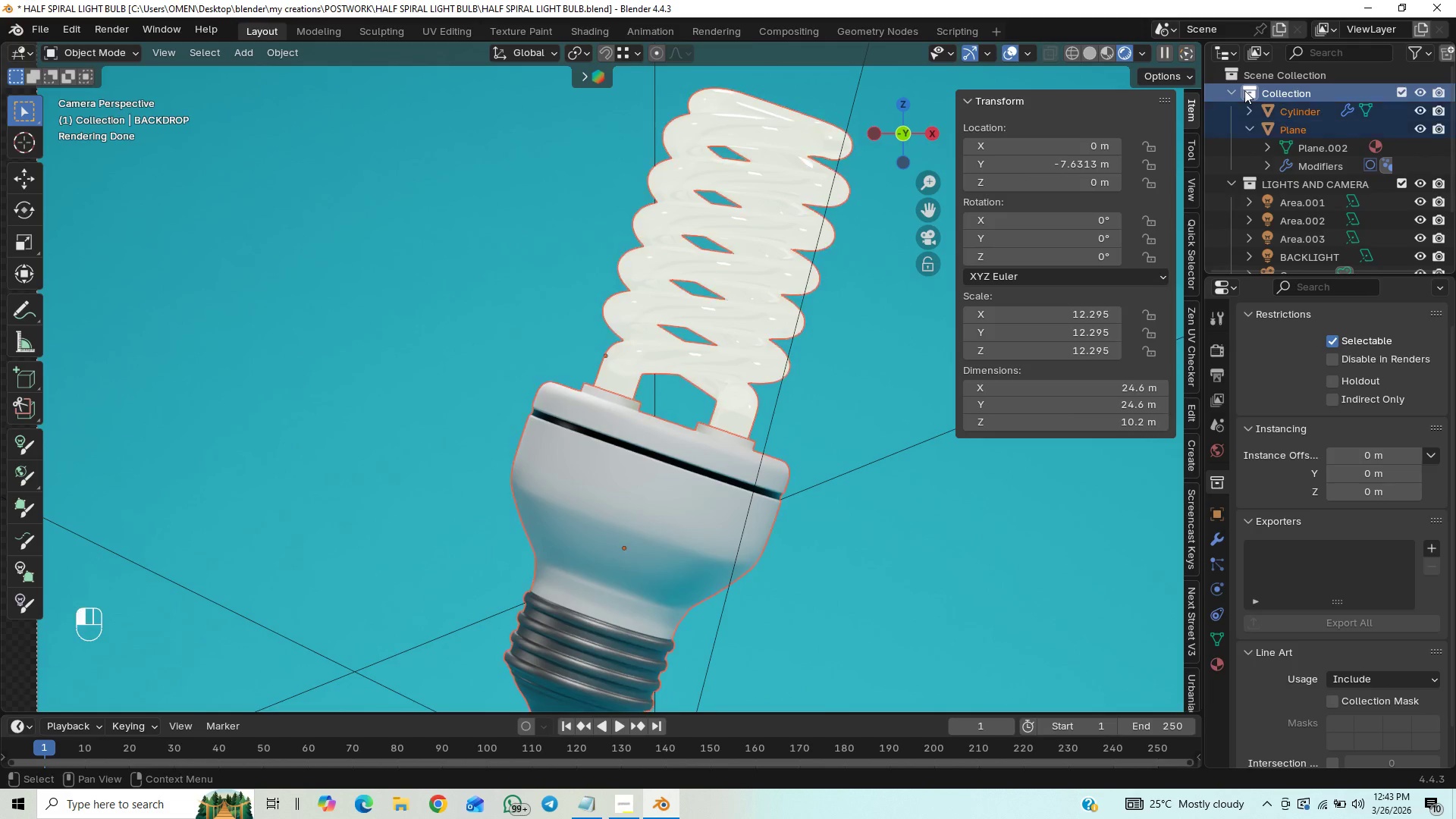 
triple_click([1244, 90])
 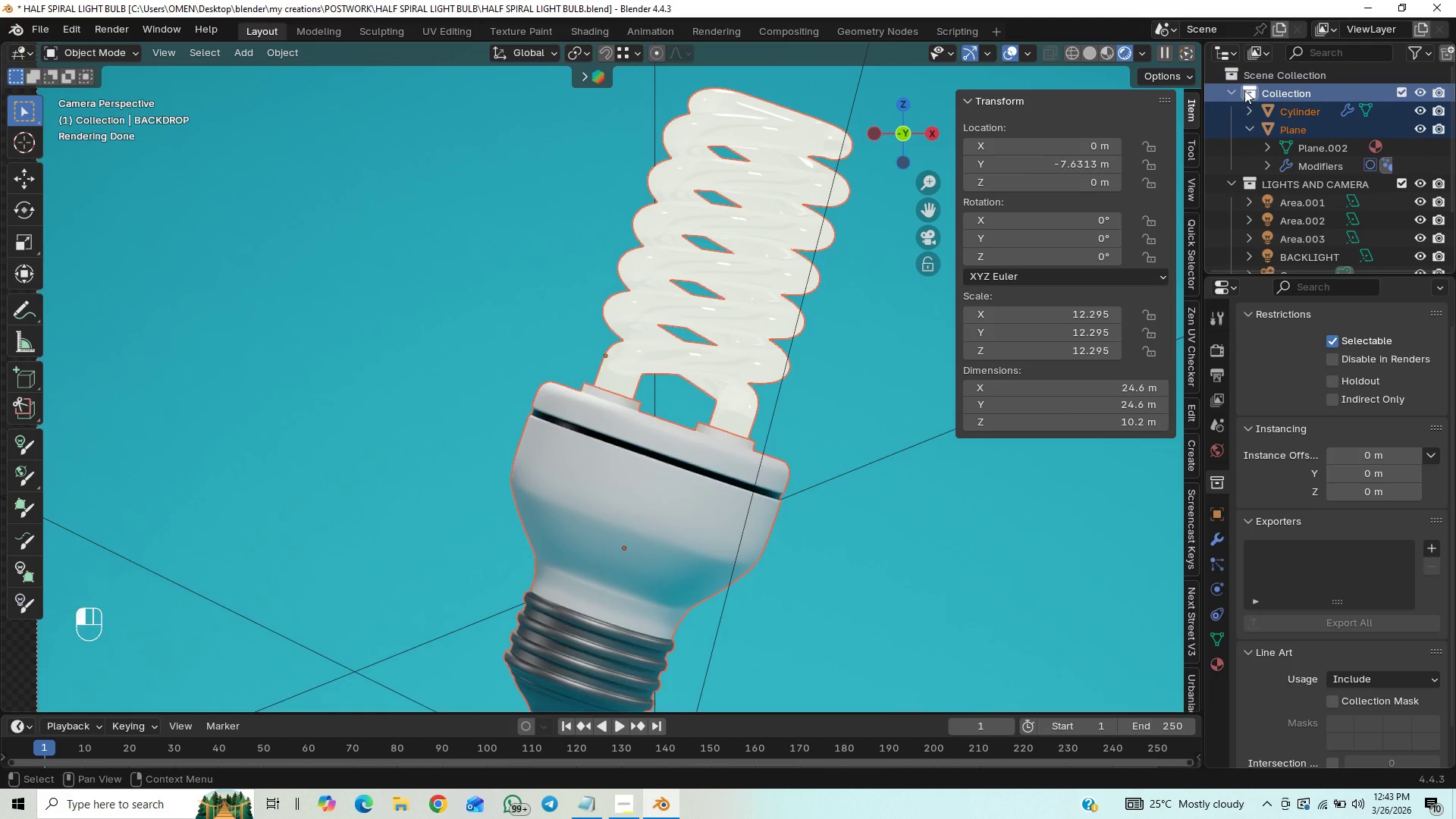 
double_click([1244, 90])
 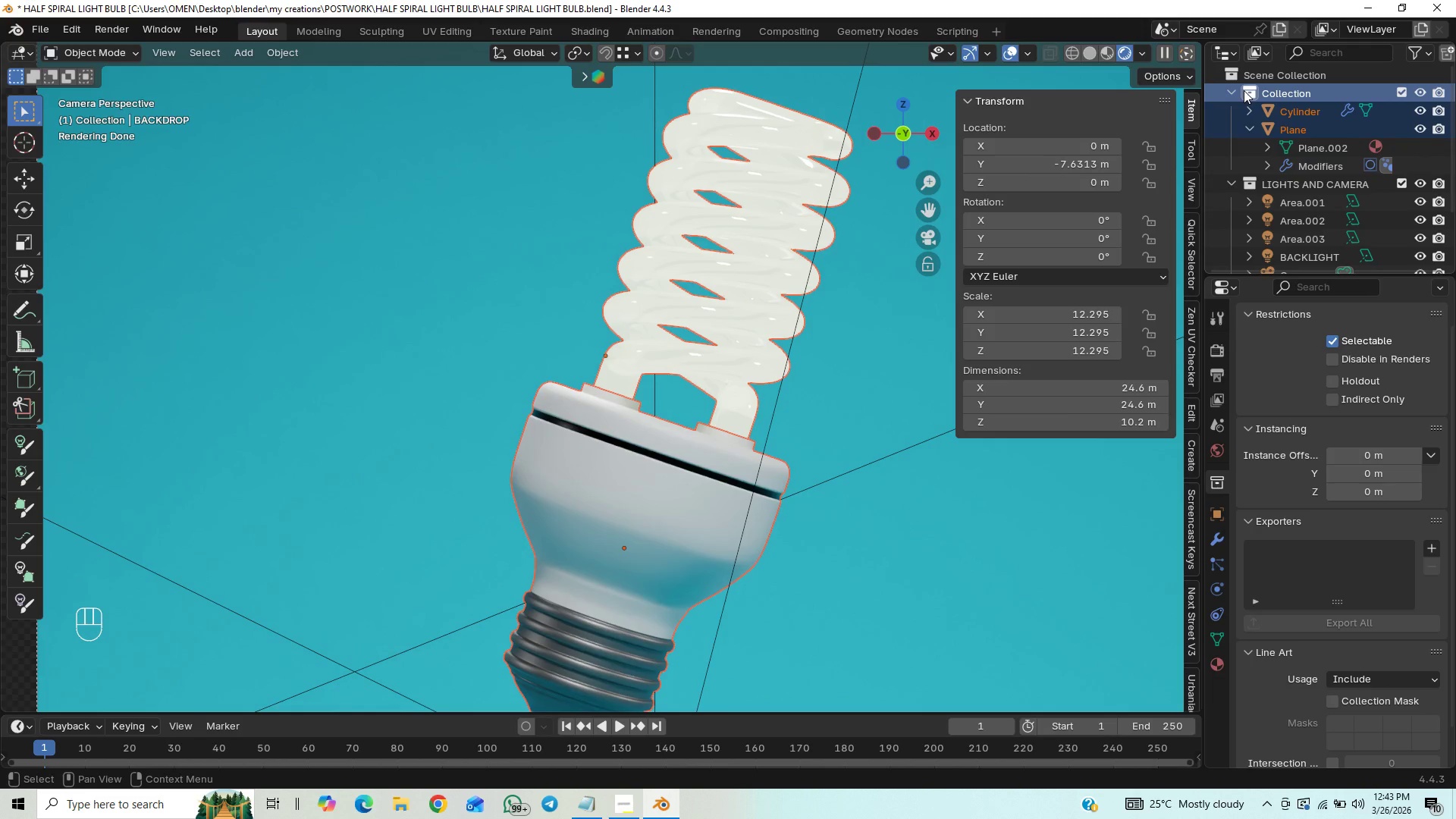 
left_click([1244, 90])
 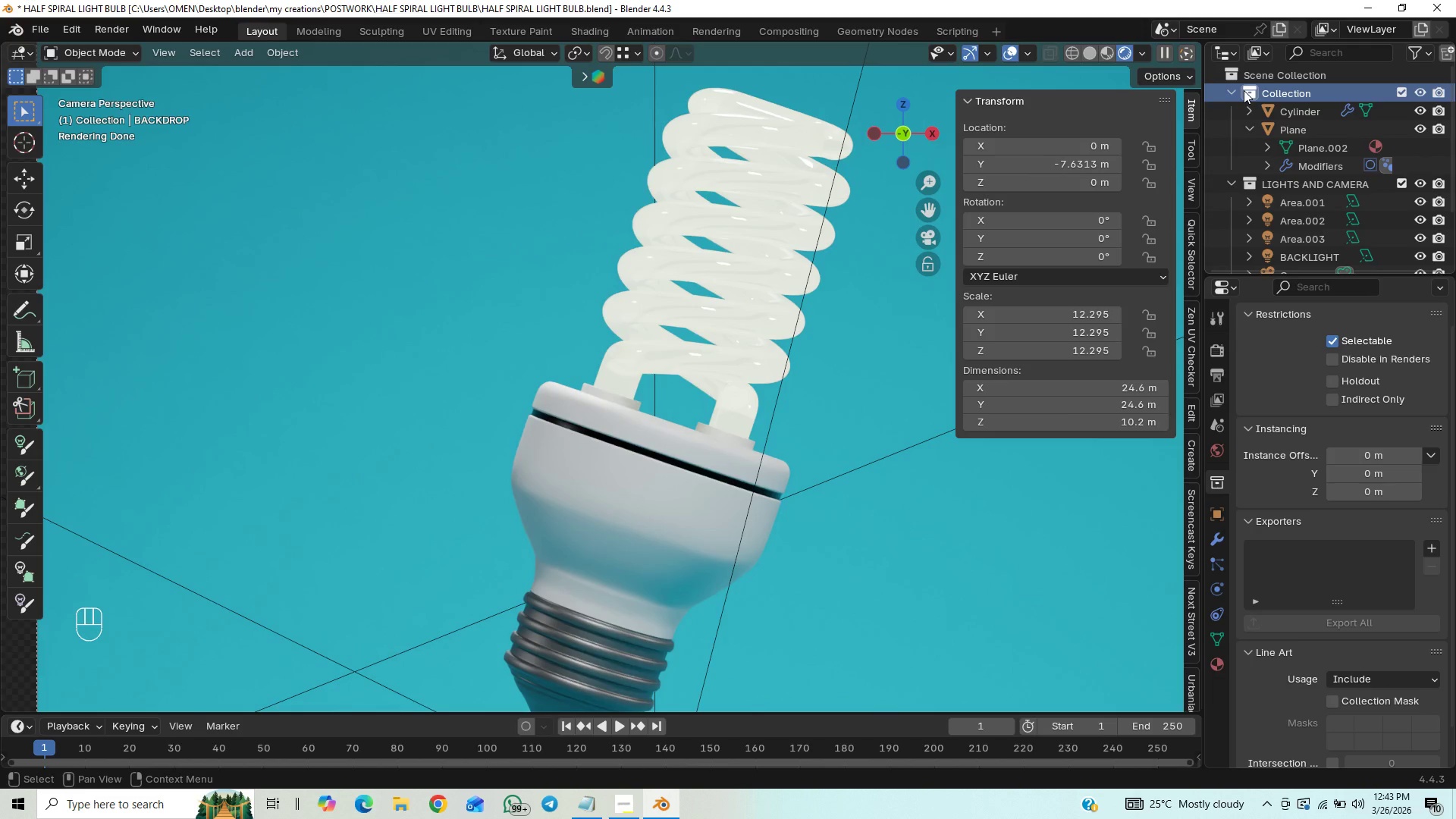 
left_click([1244, 90])
 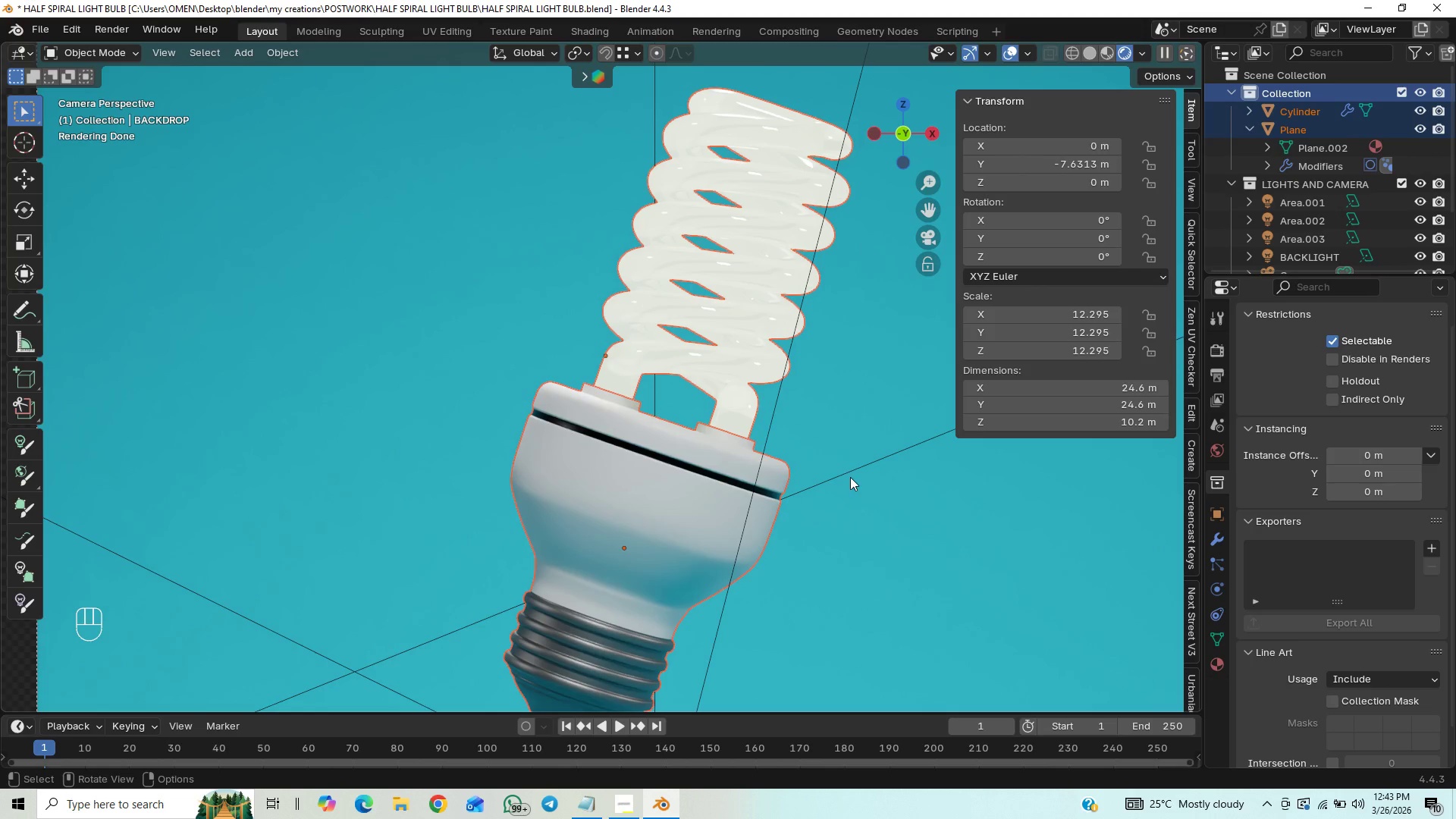 
type(ry)
 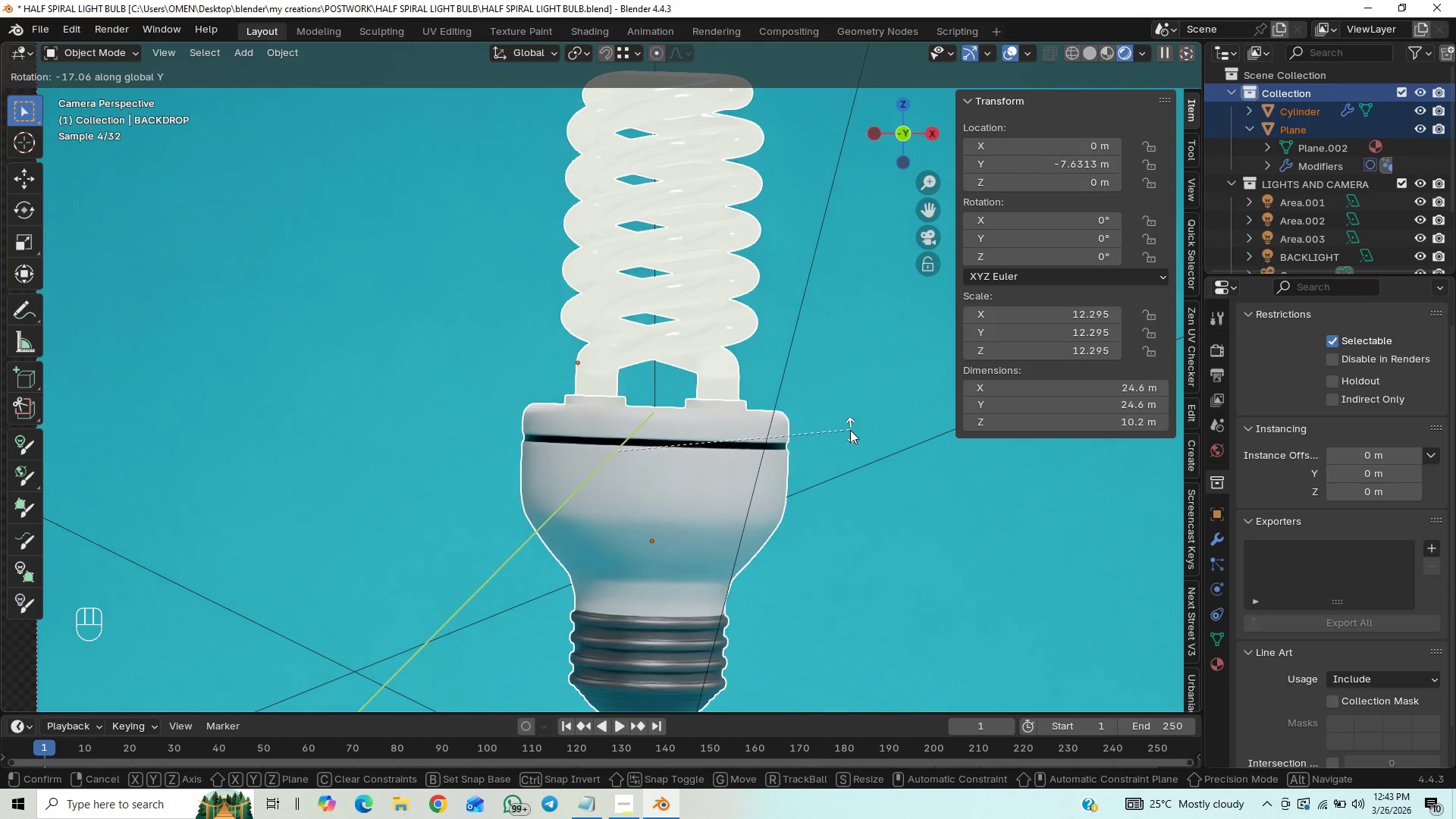 
wait(7.69)
 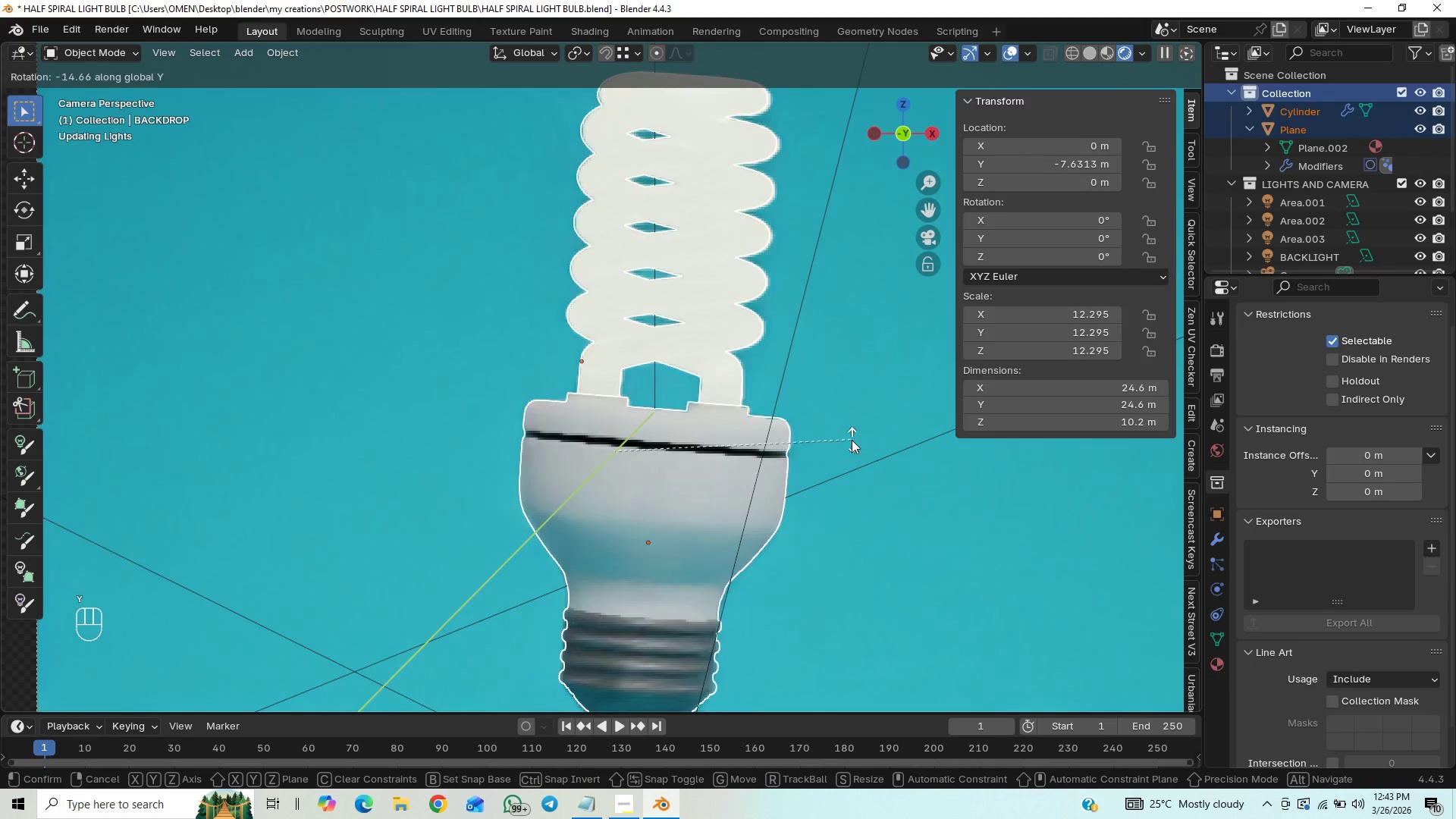 
left_click([849, 426])
 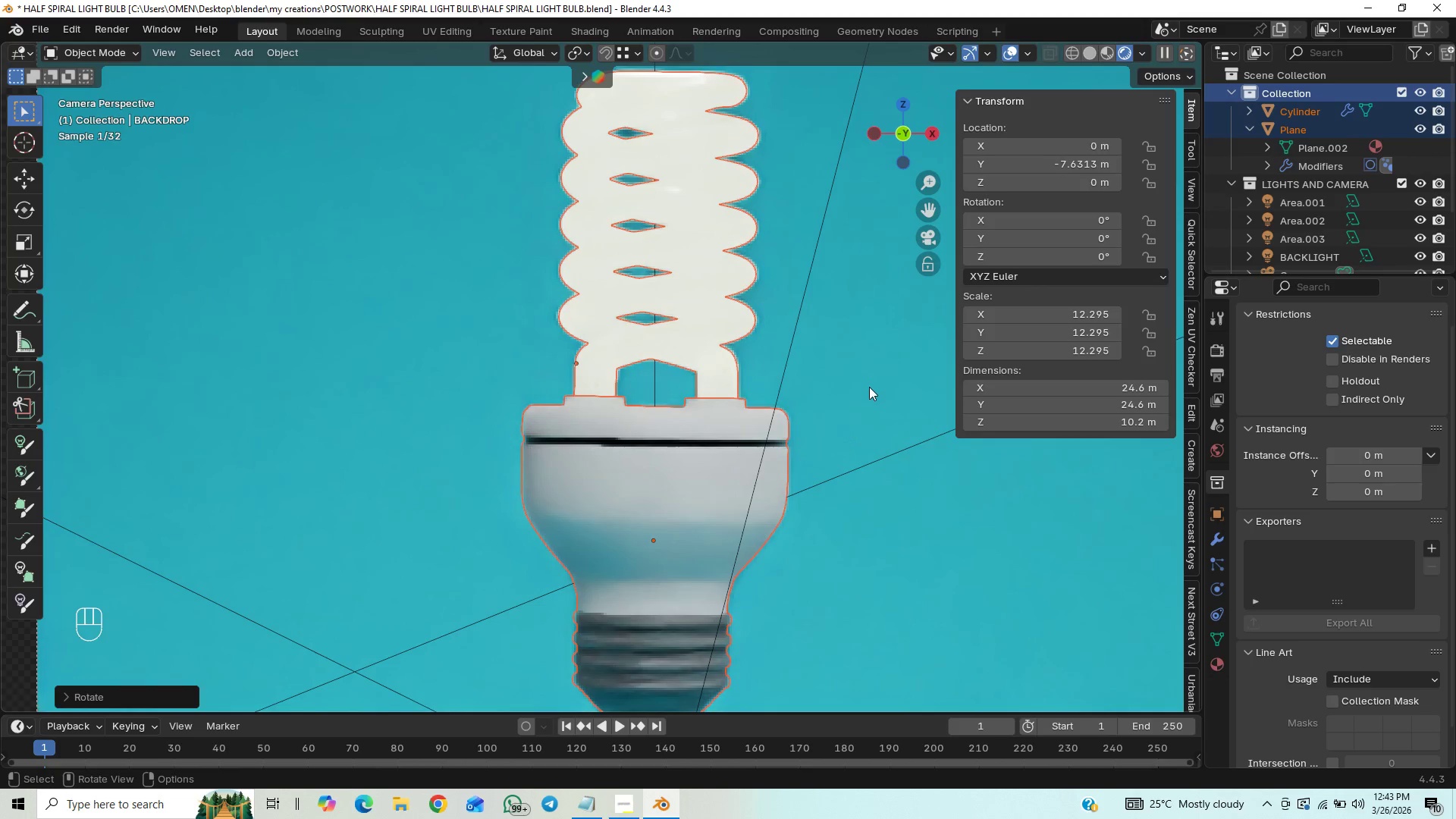 
scroll: coordinate [869, 392], scroll_direction: up, amount: 27.0
 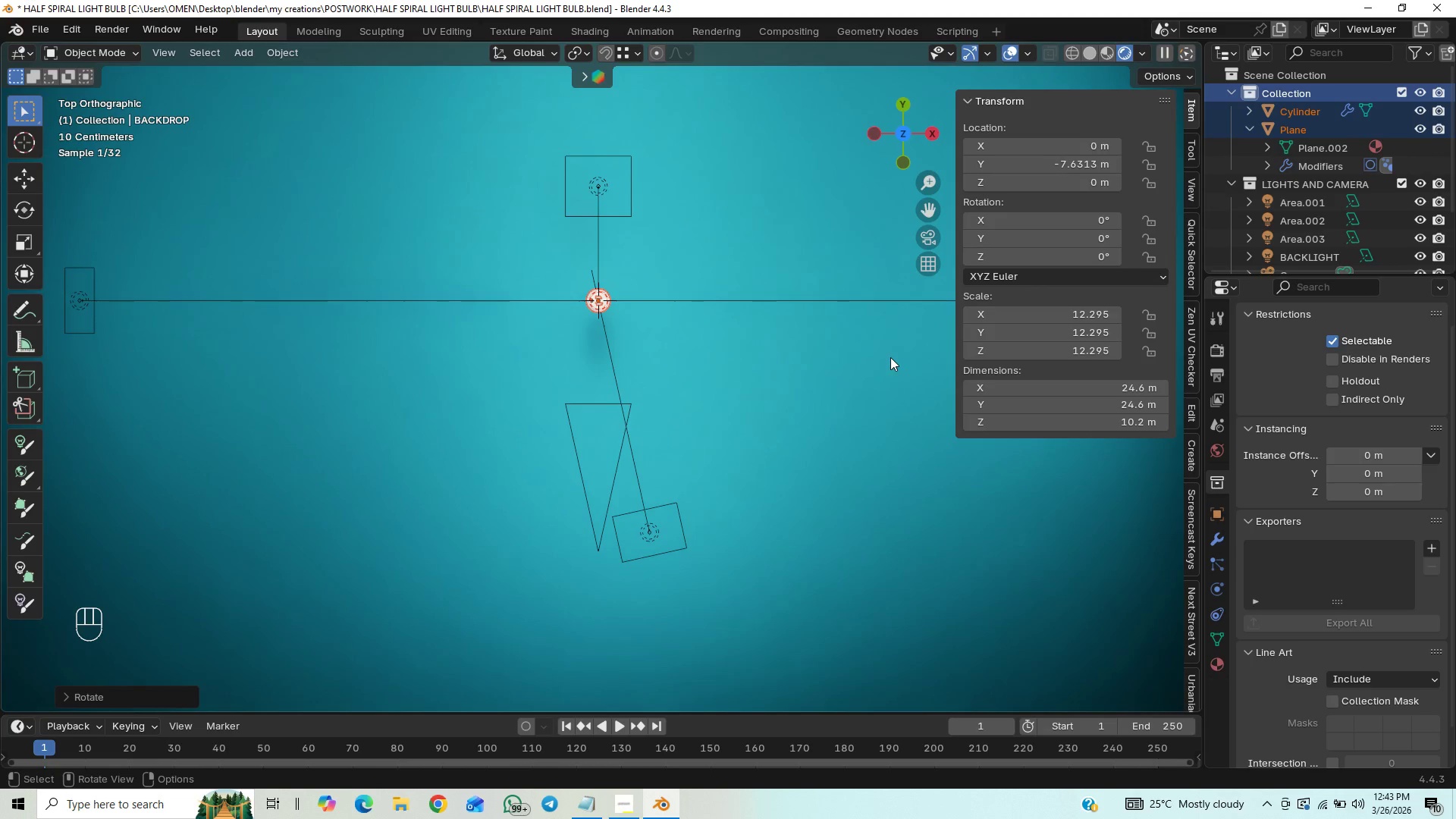 
left_click([935, 245])
 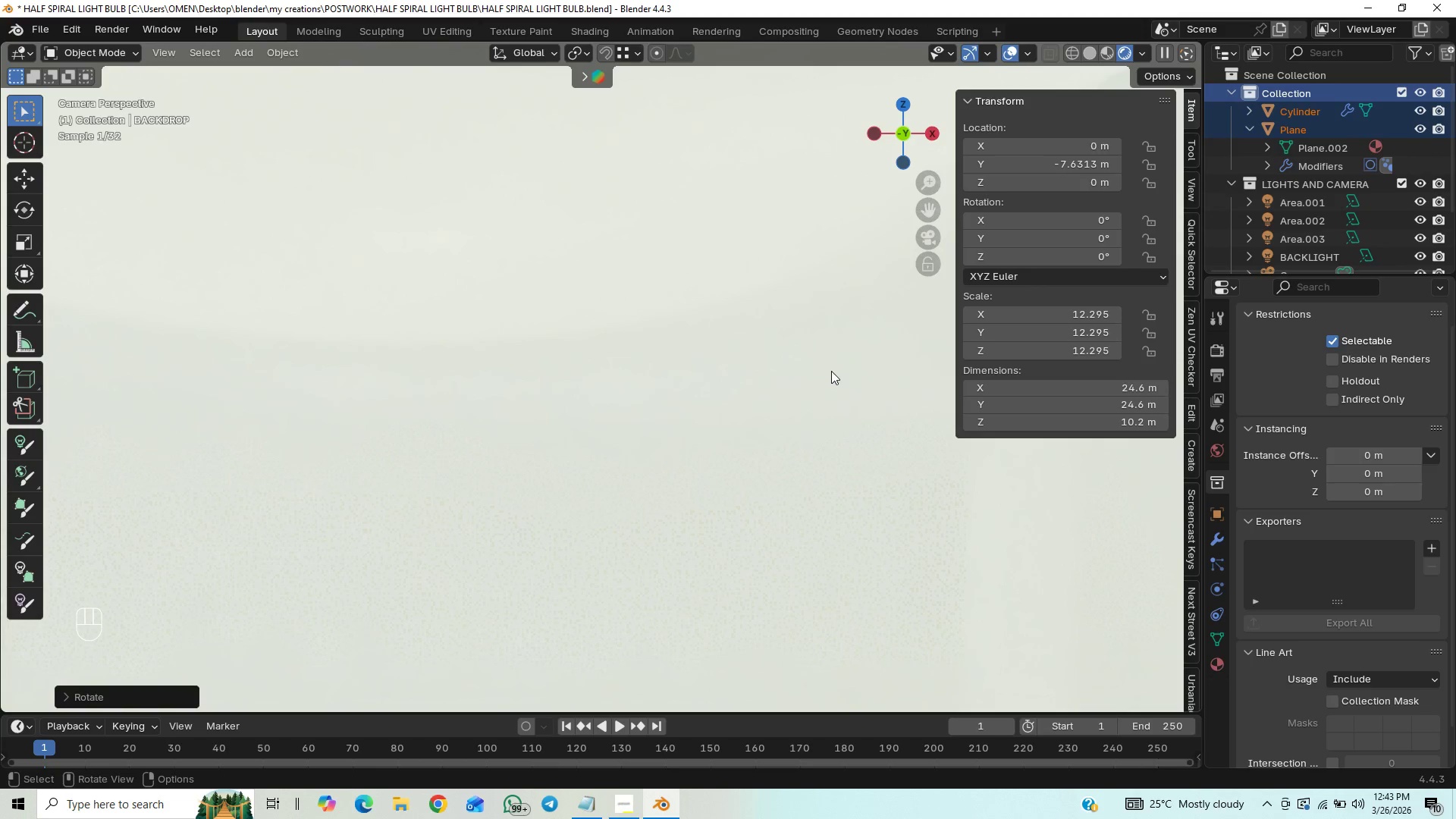 
scroll: coordinate [829, 372], scroll_direction: down, amount: 29.0
 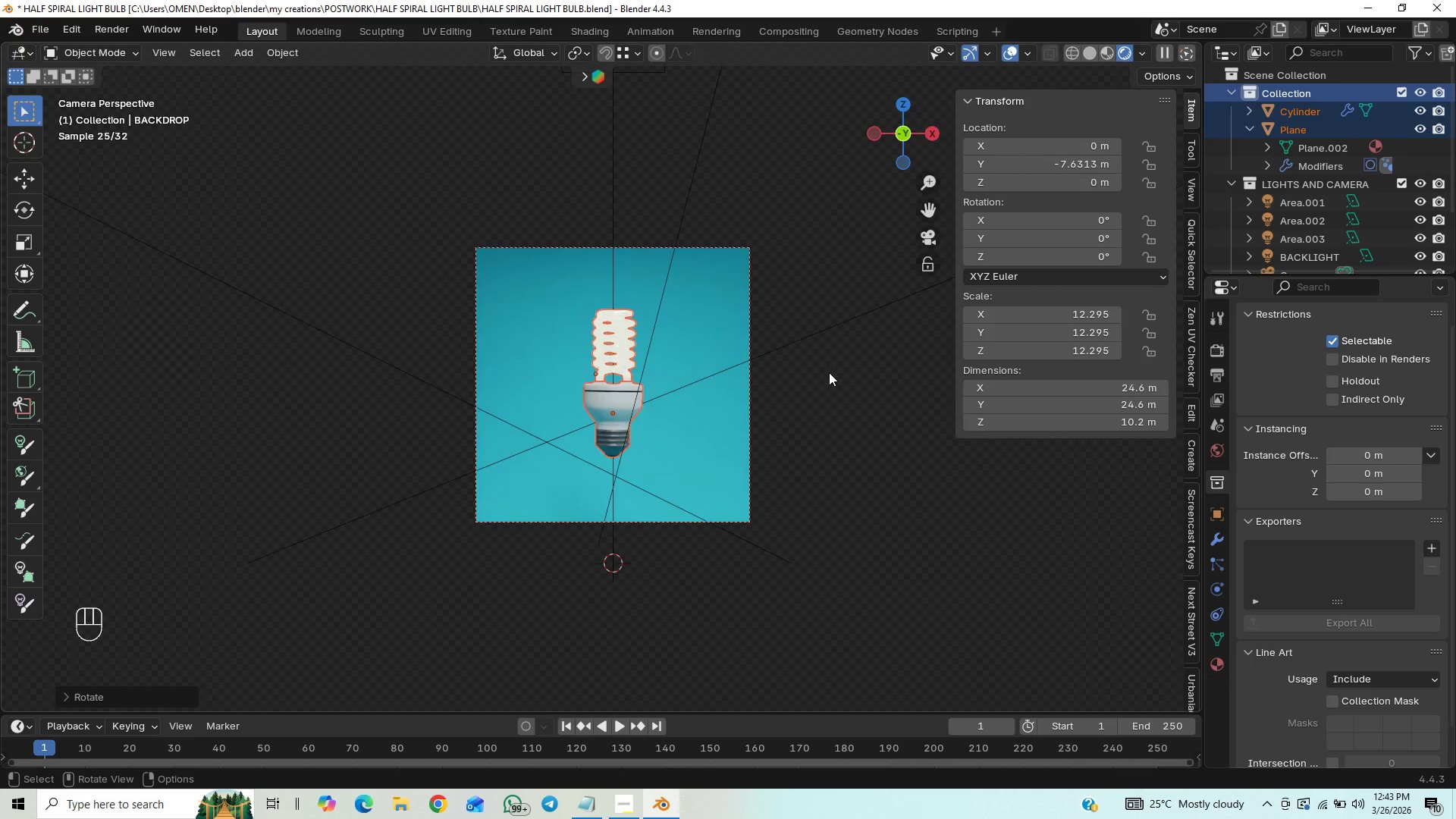 
scroll: coordinate [829, 372], scroll_direction: up, amount: 10.0
 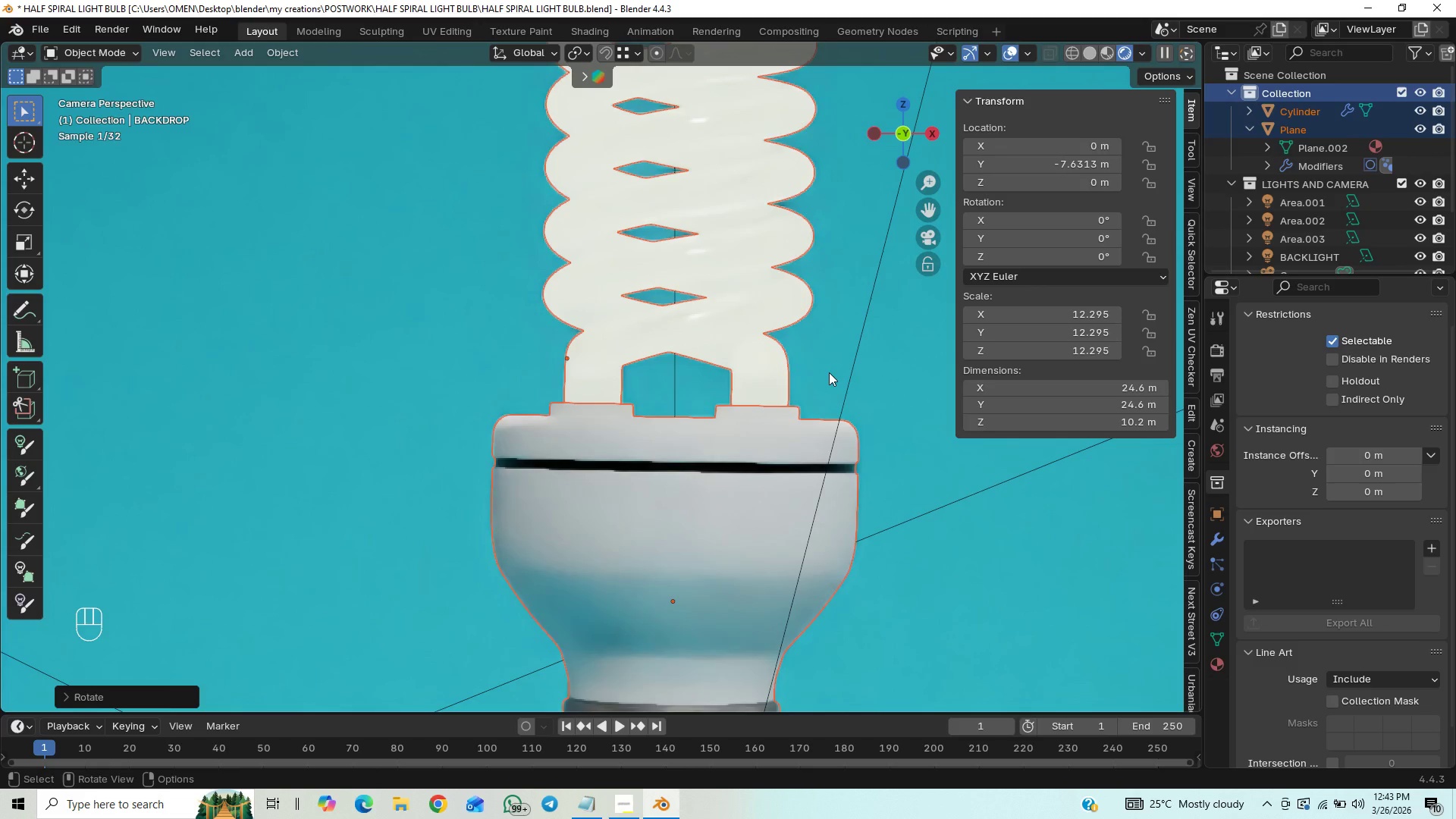 
left_click([829, 372])
 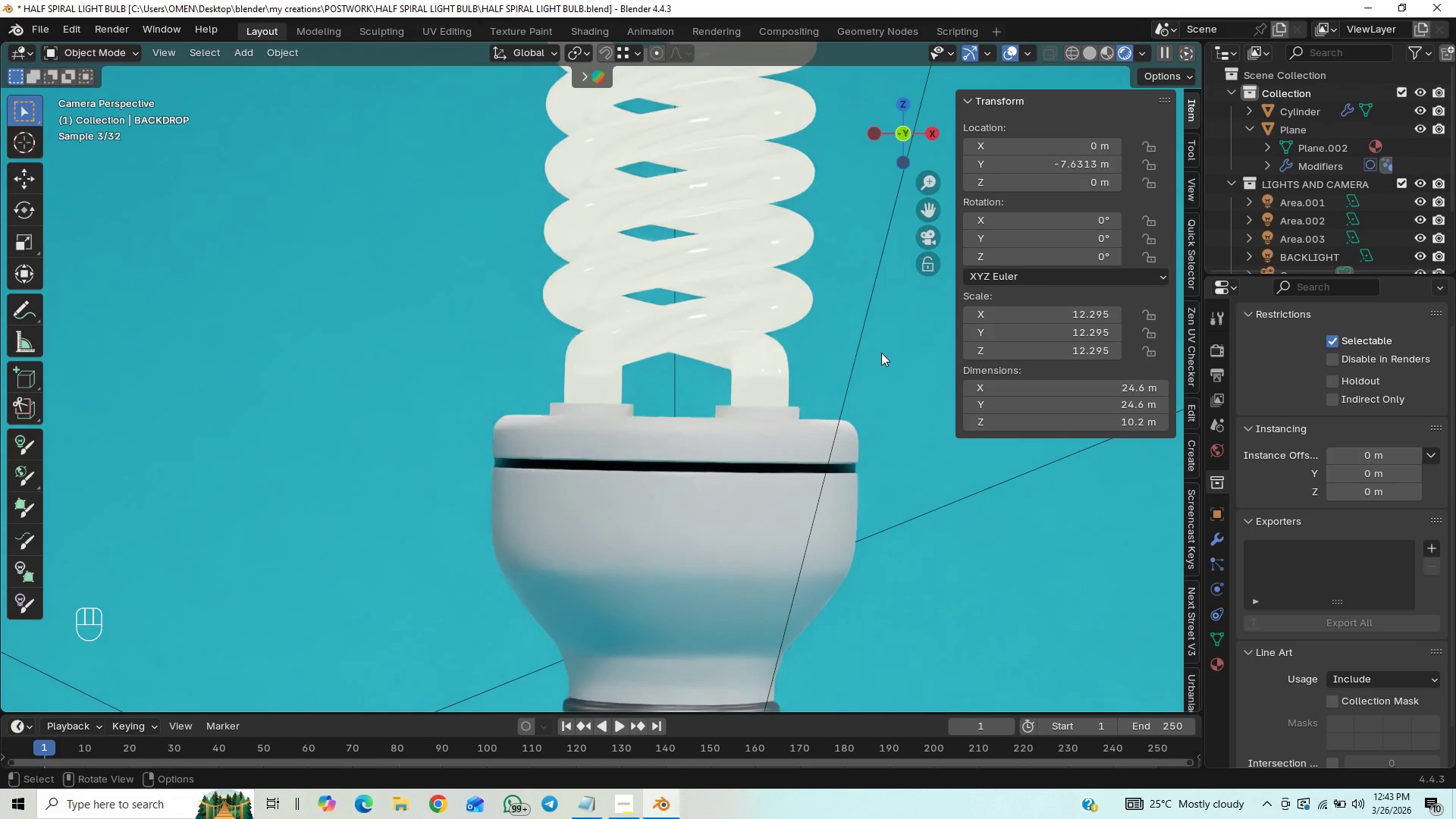 
hold_key(key=ShiftLeft, duration=1.52)
 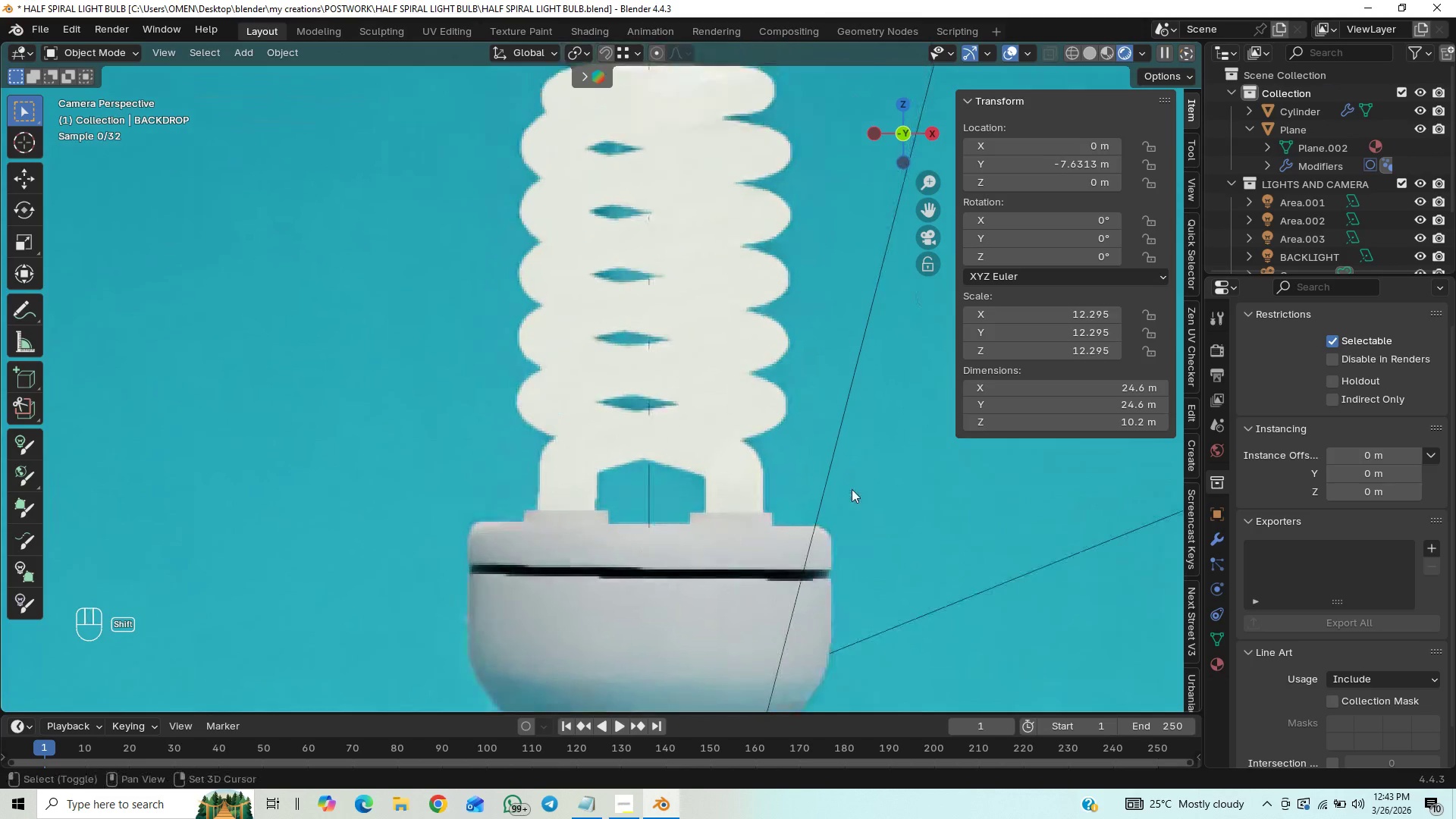 
hold_key(key=ShiftLeft, duration=1.52)
double_click([846, 526])
 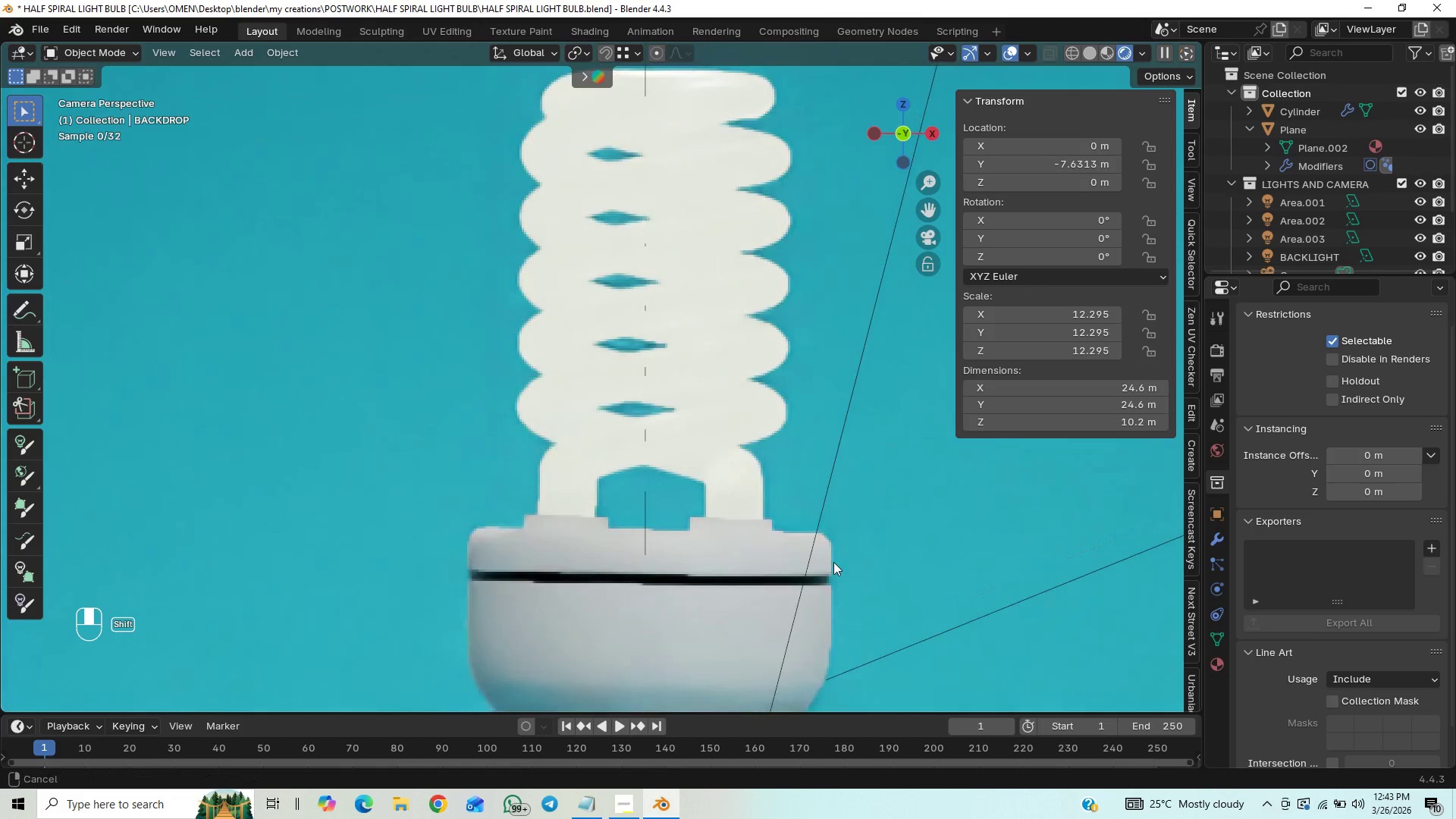 
hold_key(key=ShiftLeft, duration=1.12)
 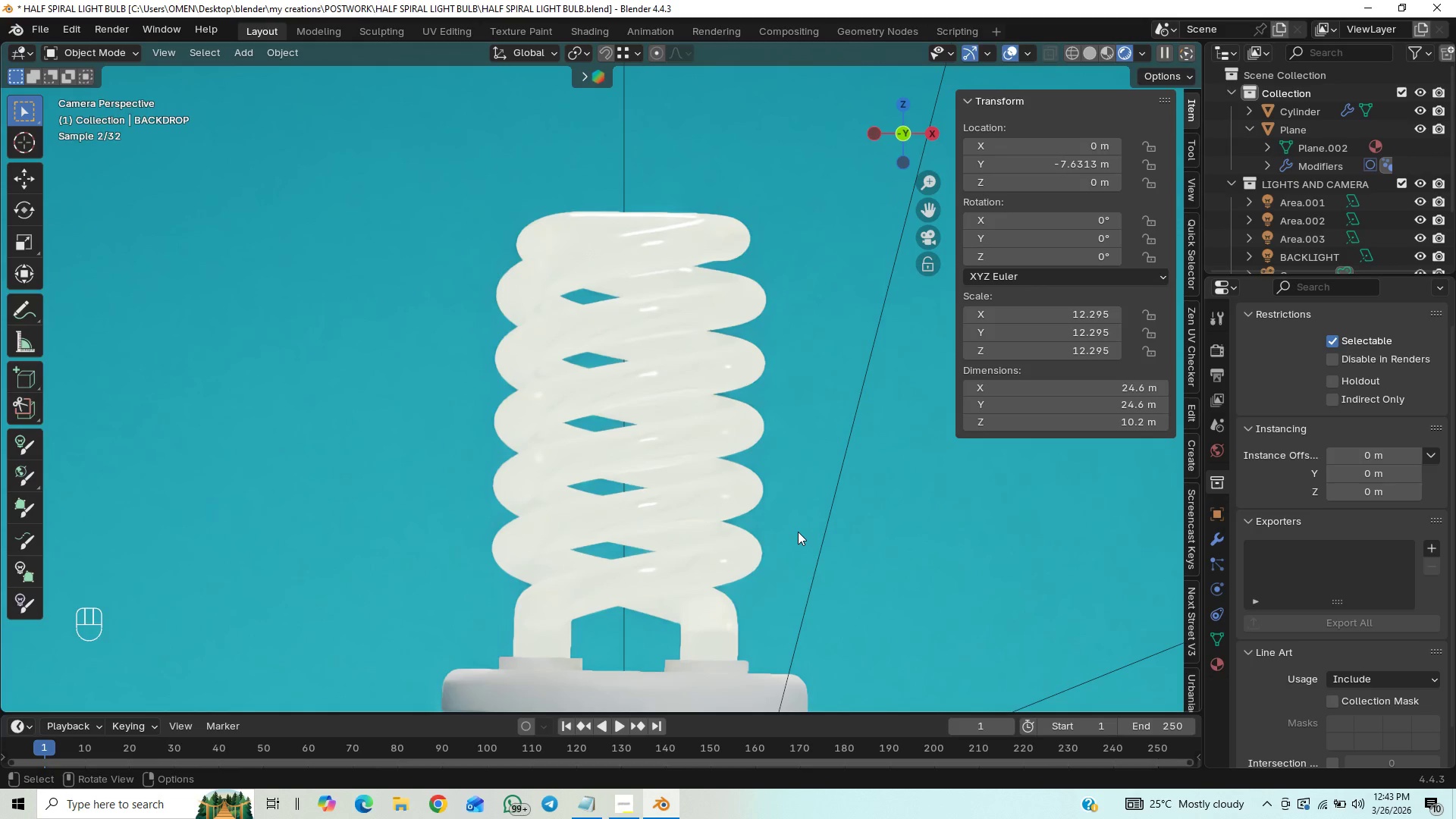 
key(Control+S)
 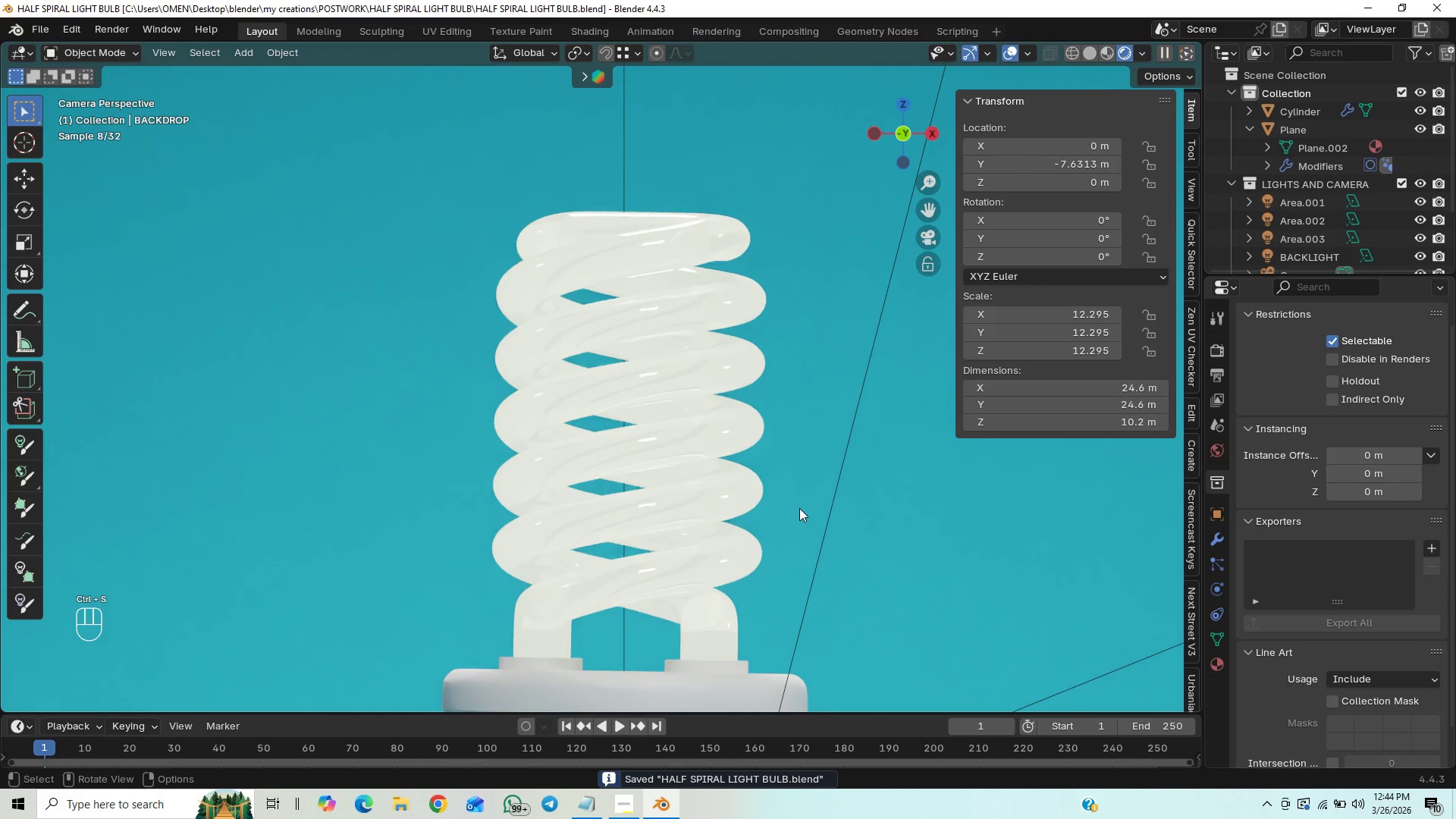 
key(N)
 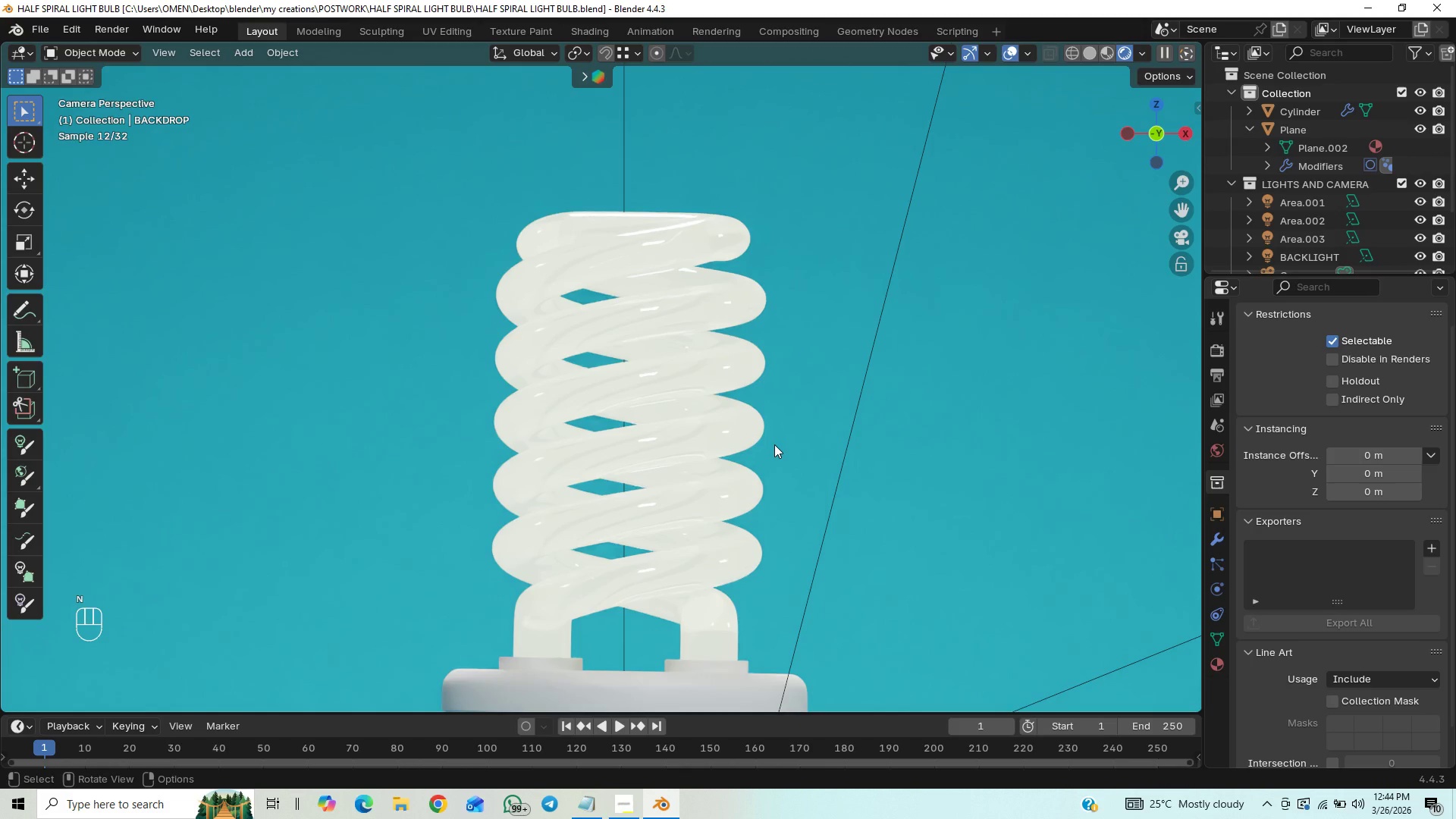 
key(Home)
 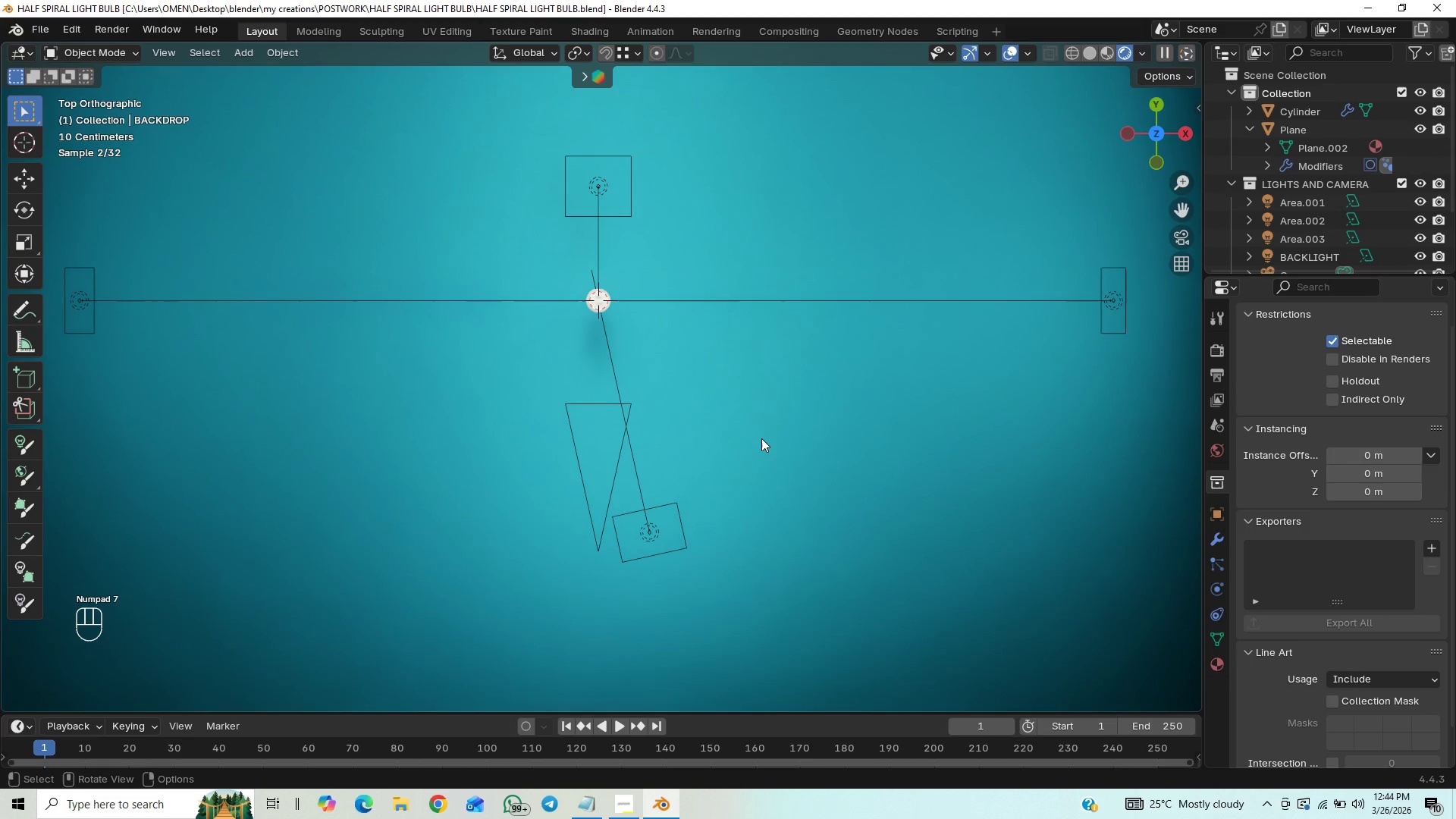 
hold_key(key=ShiftLeft, duration=1.52)
 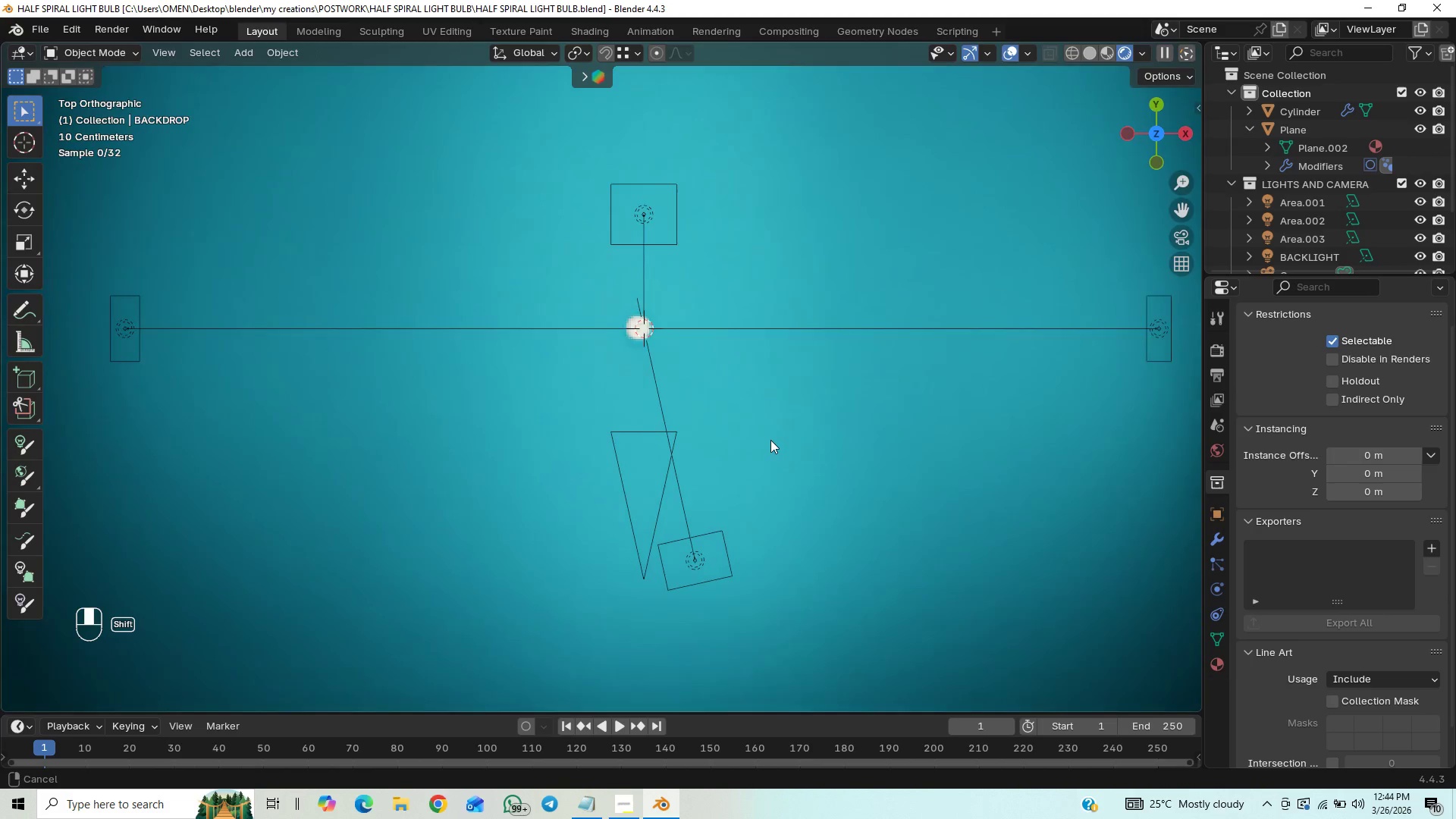 
key(Shift+ShiftLeft)
 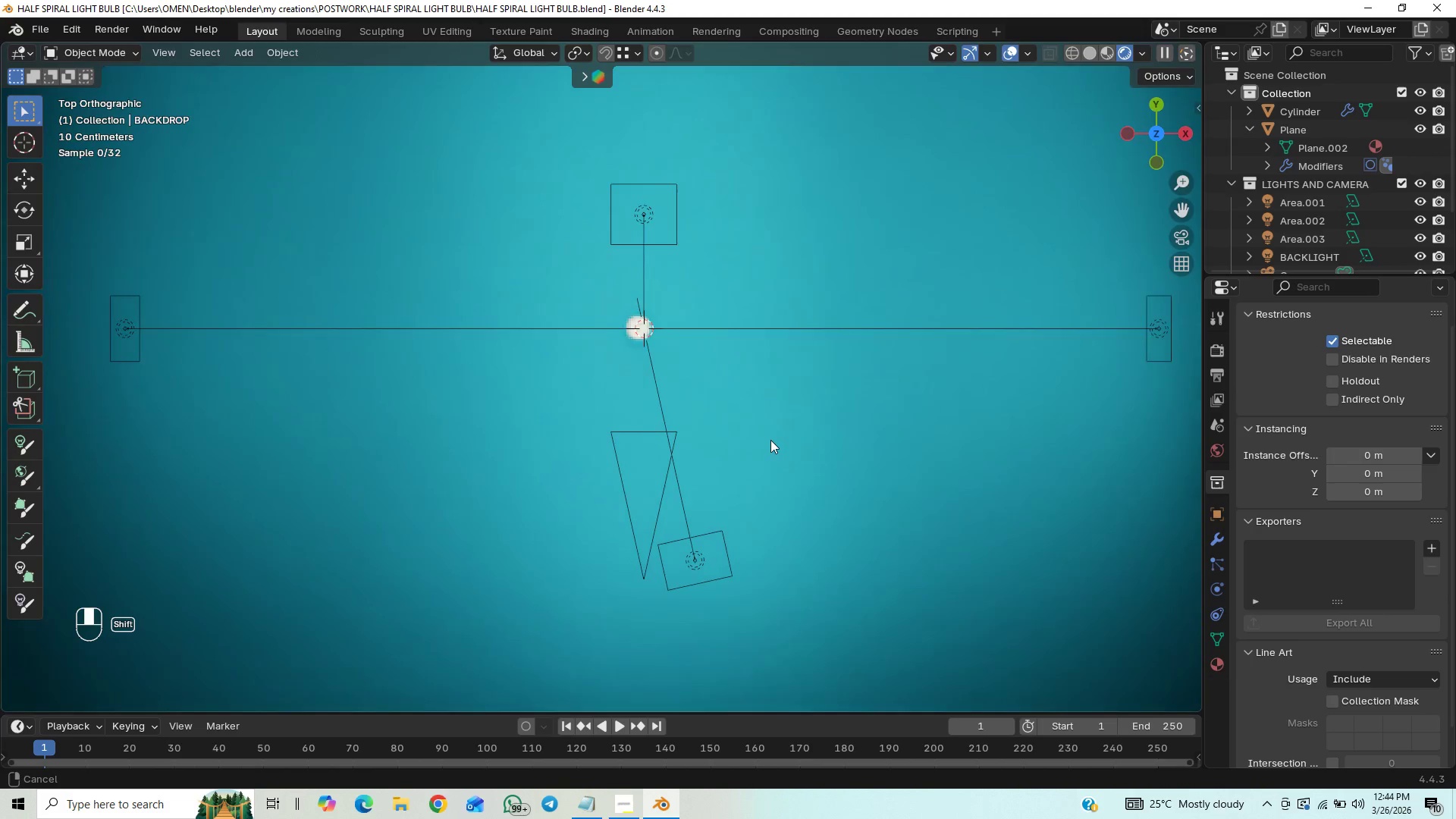 
key(Shift+ShiftLeft)
 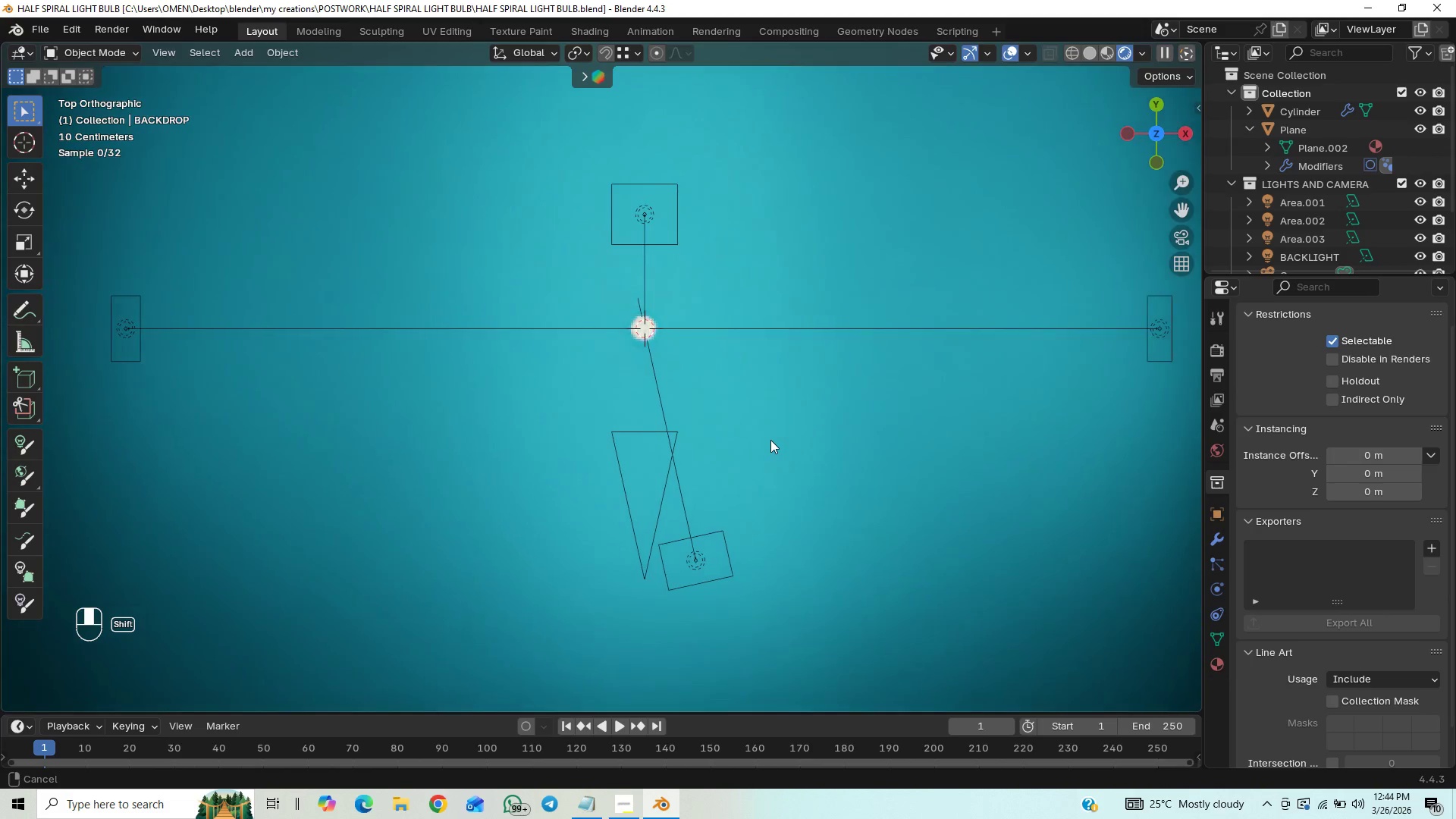 
key(Shift+ShiftLeft)
 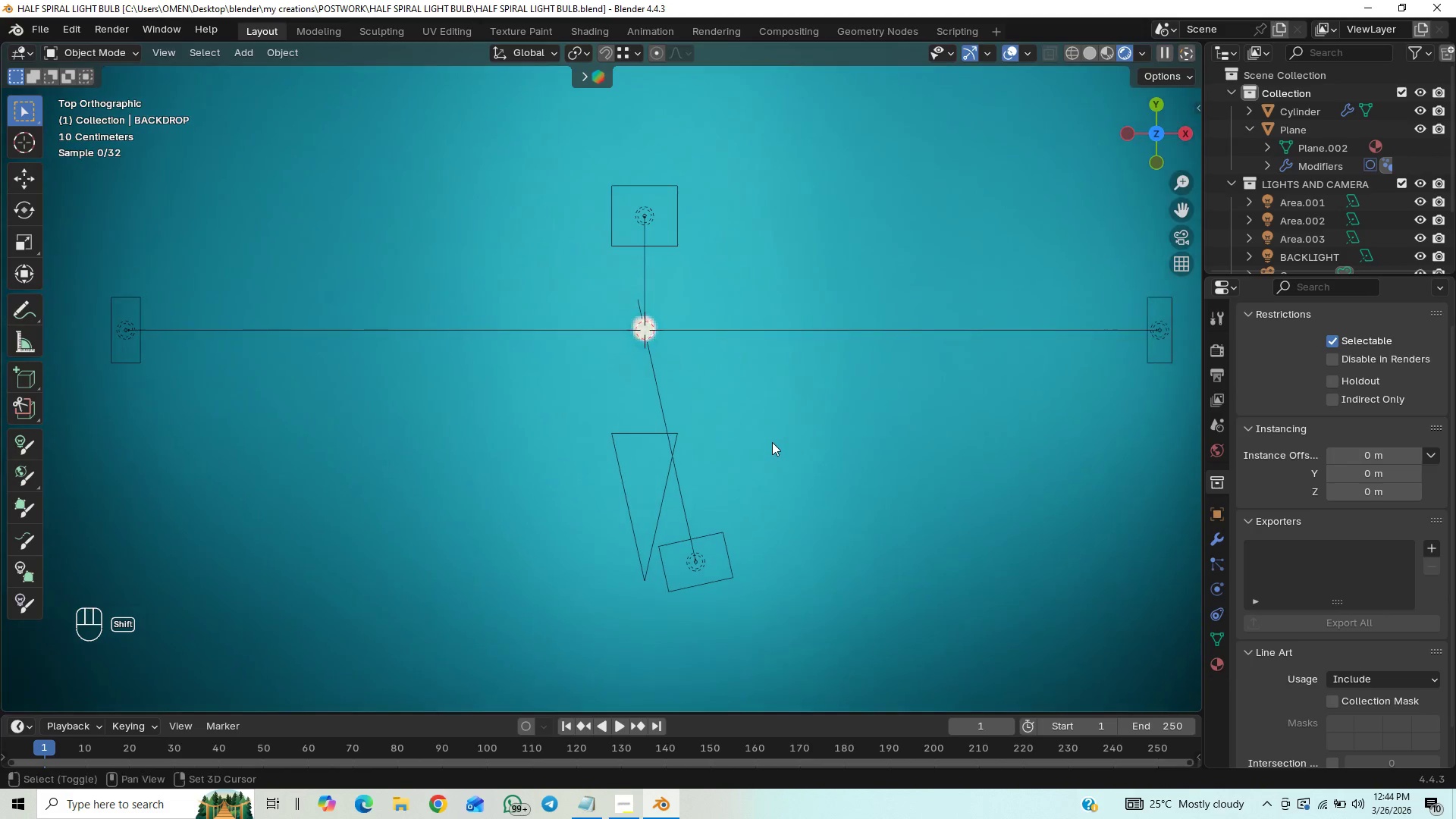 
key(Shift+ShiftLeft)
 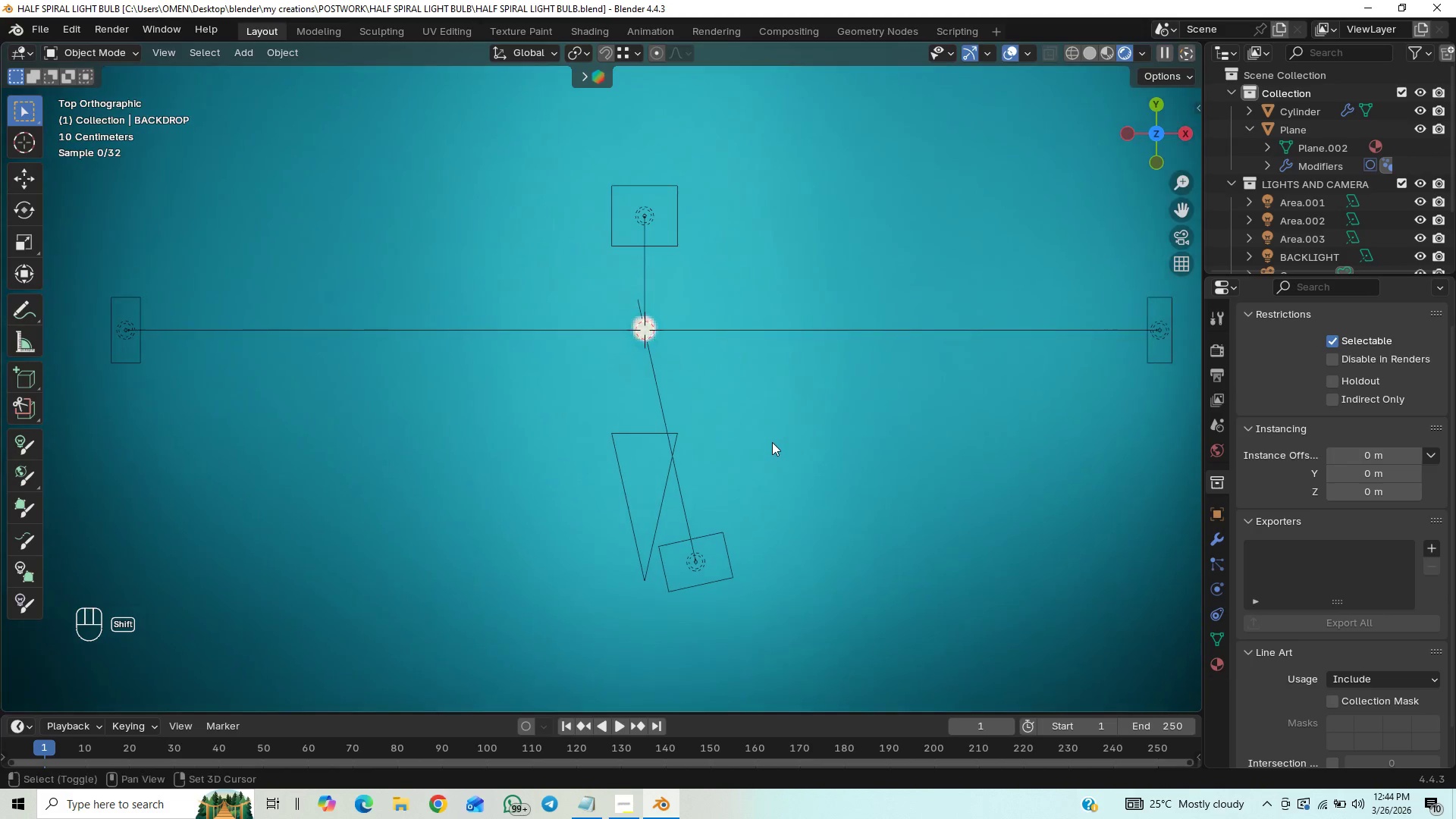 
key(Shift+ShiftLeft)
 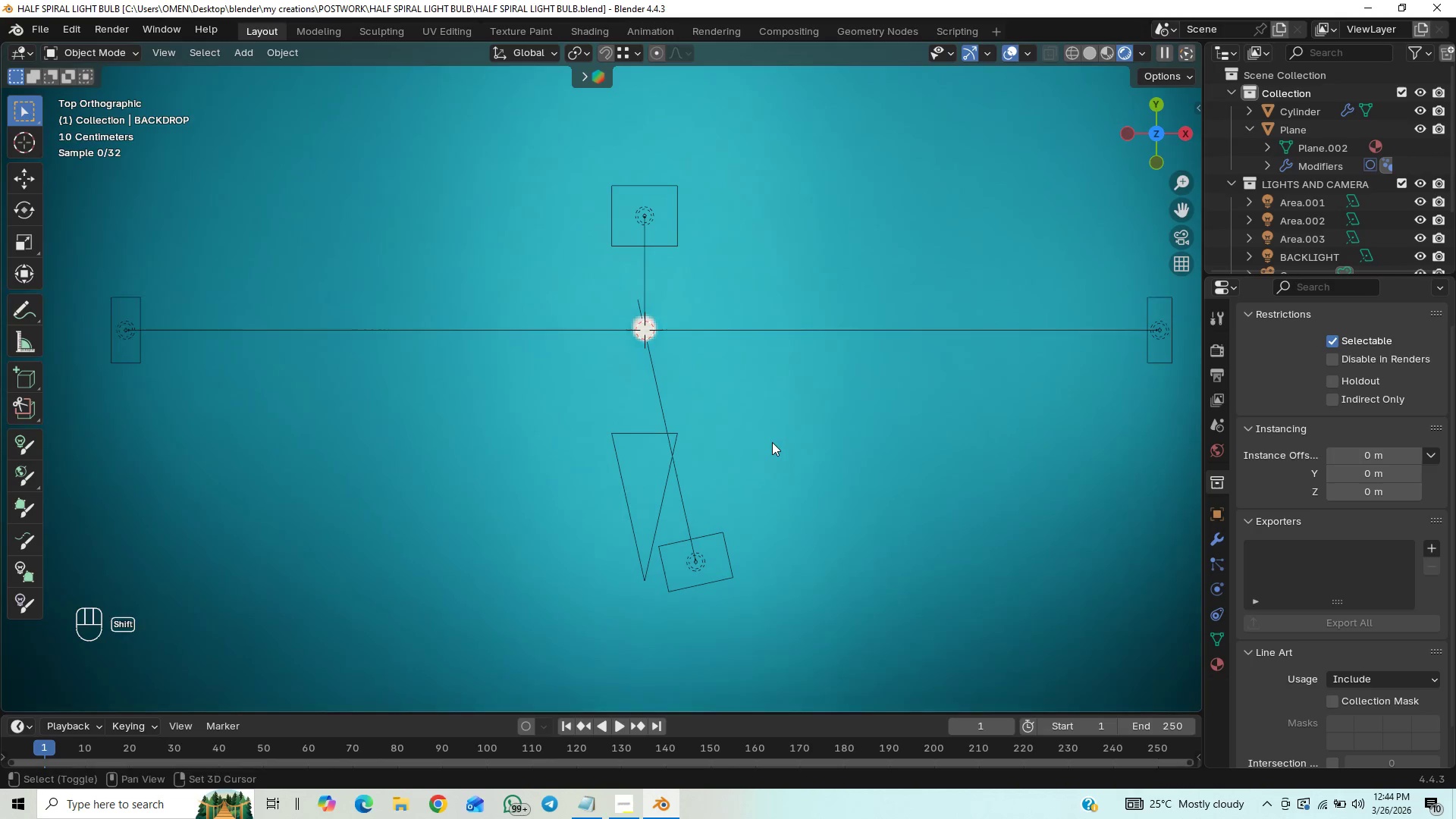 
key(Shift+ShiftLeft)
 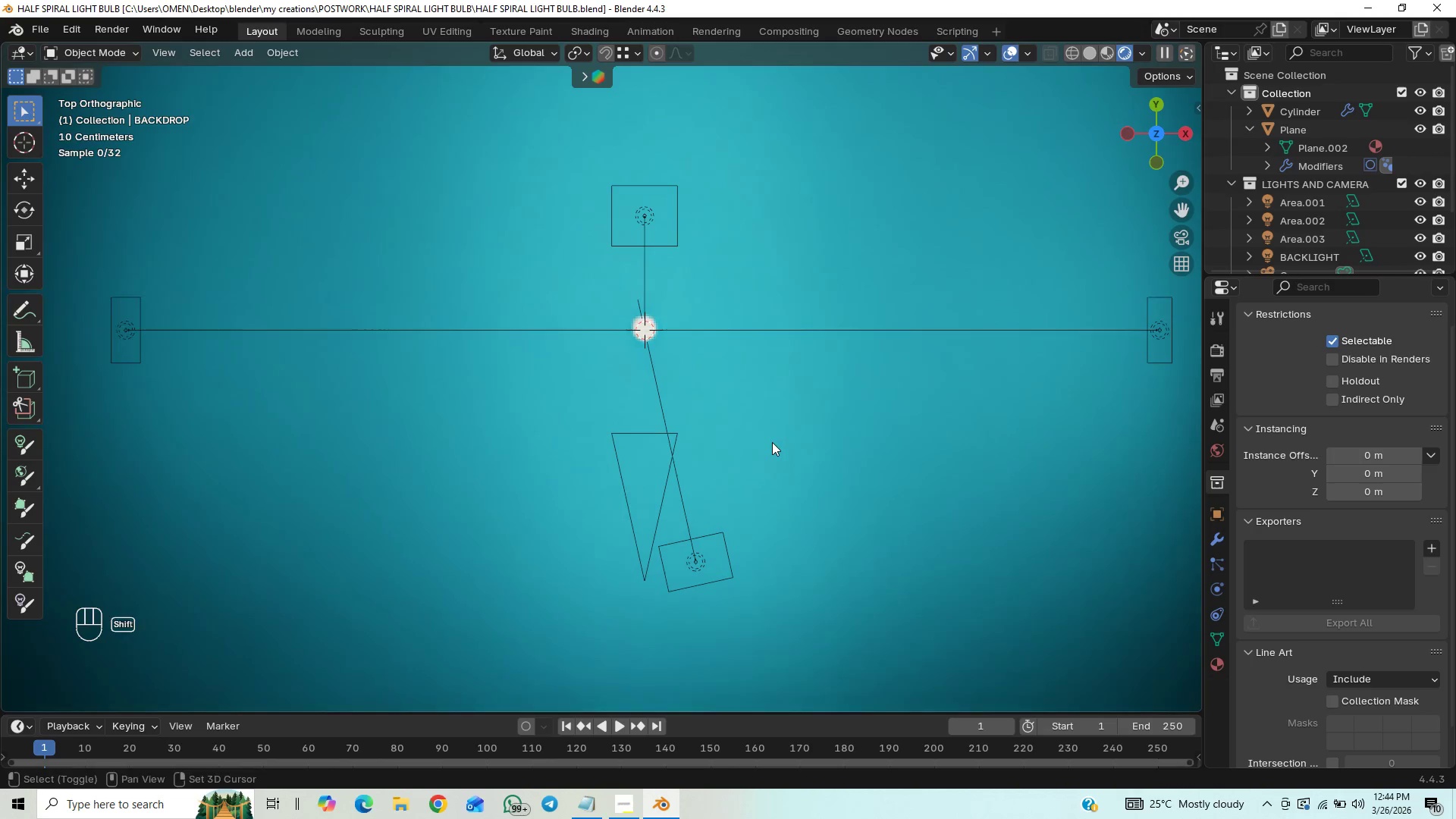 
hold_key(key=ShiftLeft, duration=2.0)
 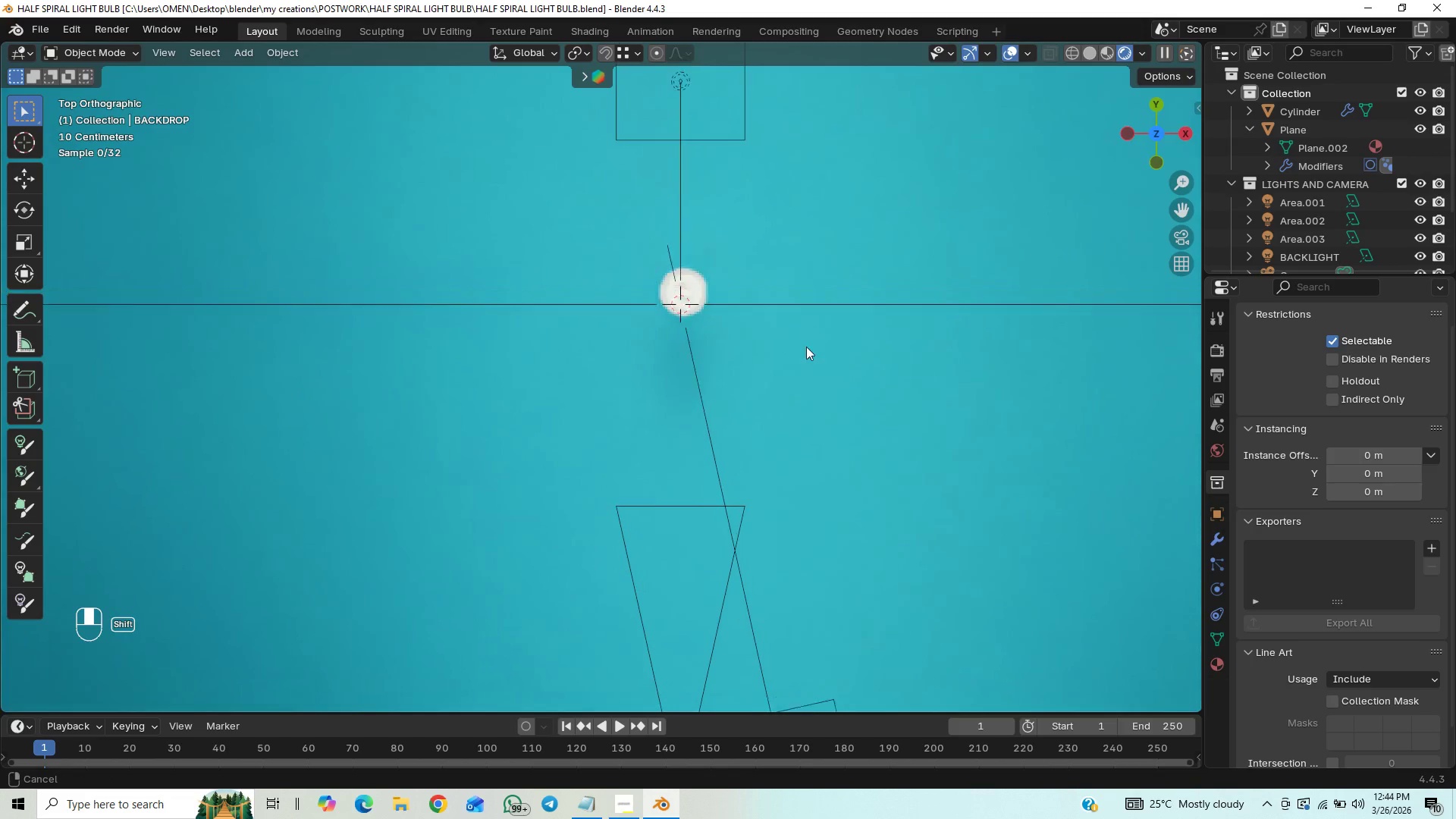 
hold_key(key=ControlLeft, duration=1.33)
 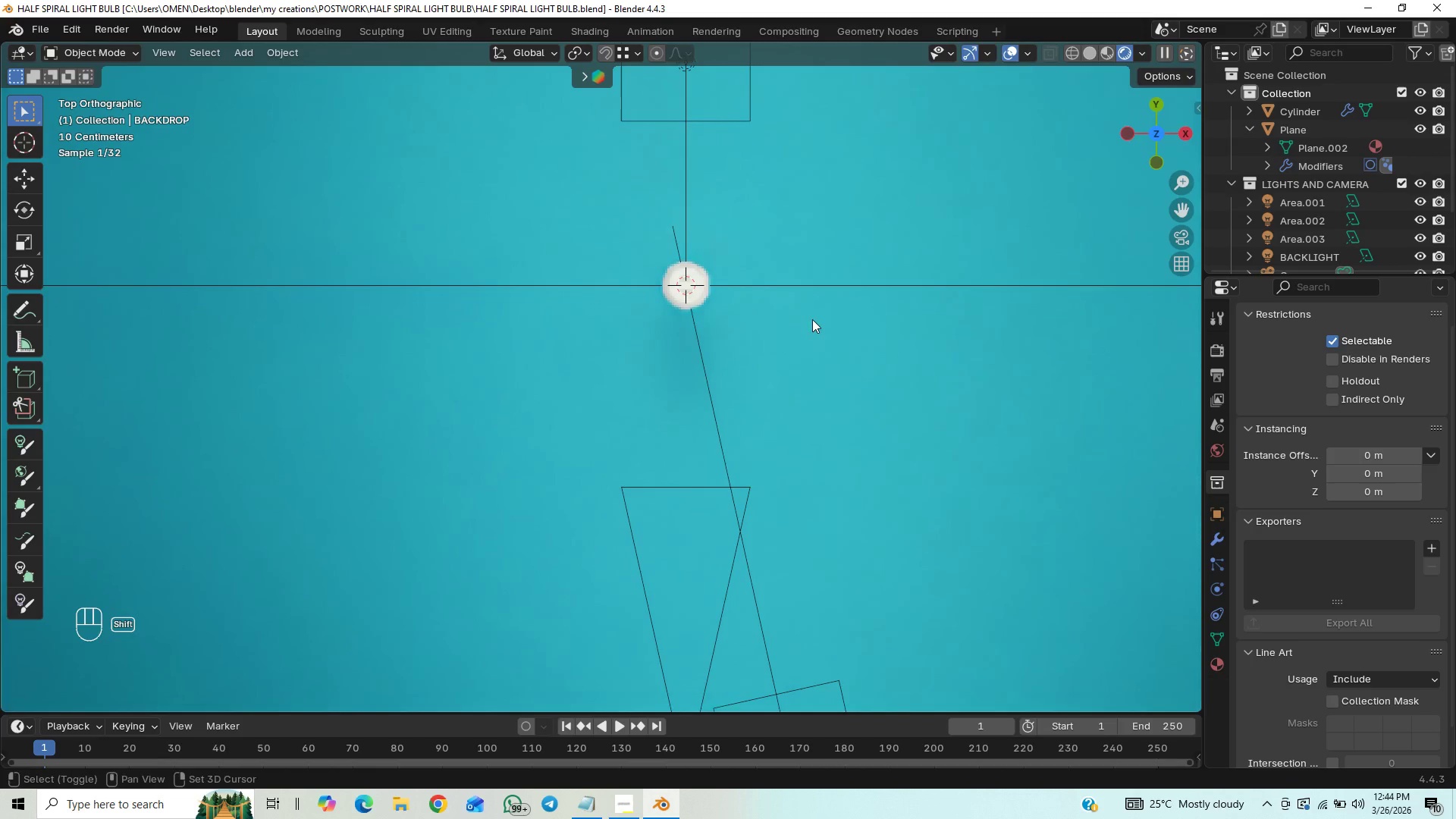 
hold_key(key=ShiftLeft, duration=1.3)
 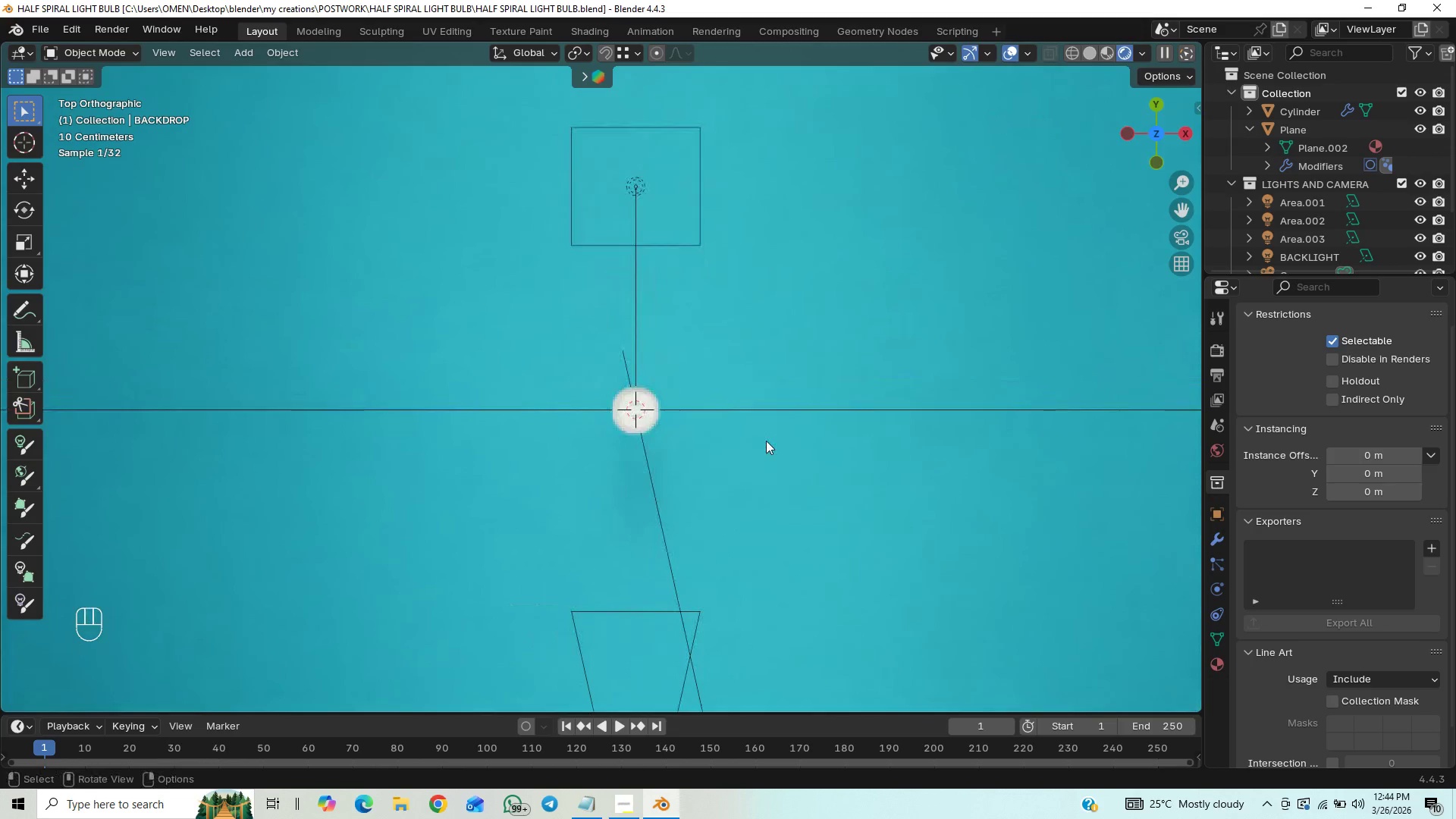 
hold_key(key=ControlLeft, duration=0.89)
scroll: coordinate [797, 374], scroll_direction: up, amount: 3.0
 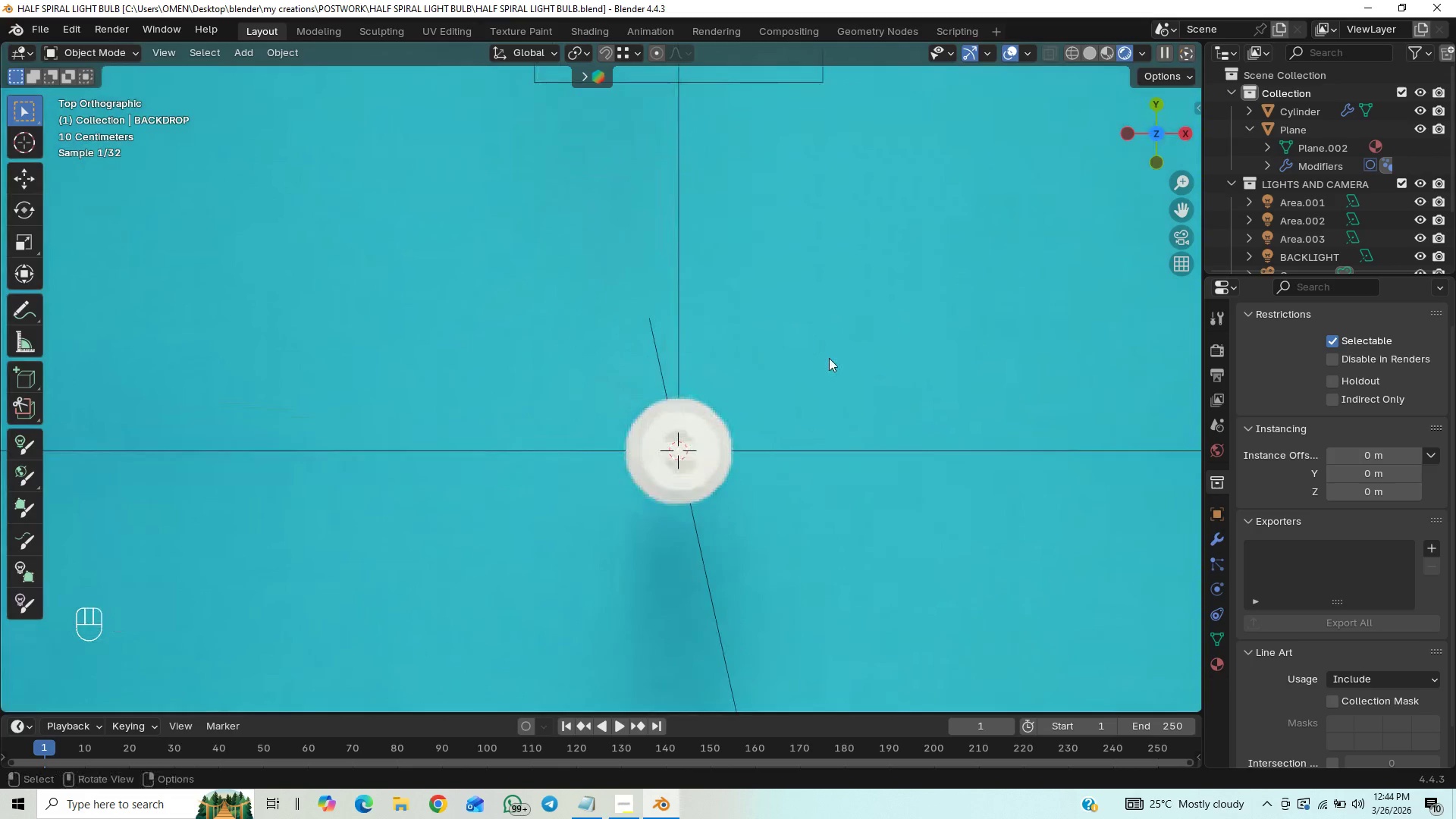 
hold_key(key=ShiftLeft, duration=1.09)
 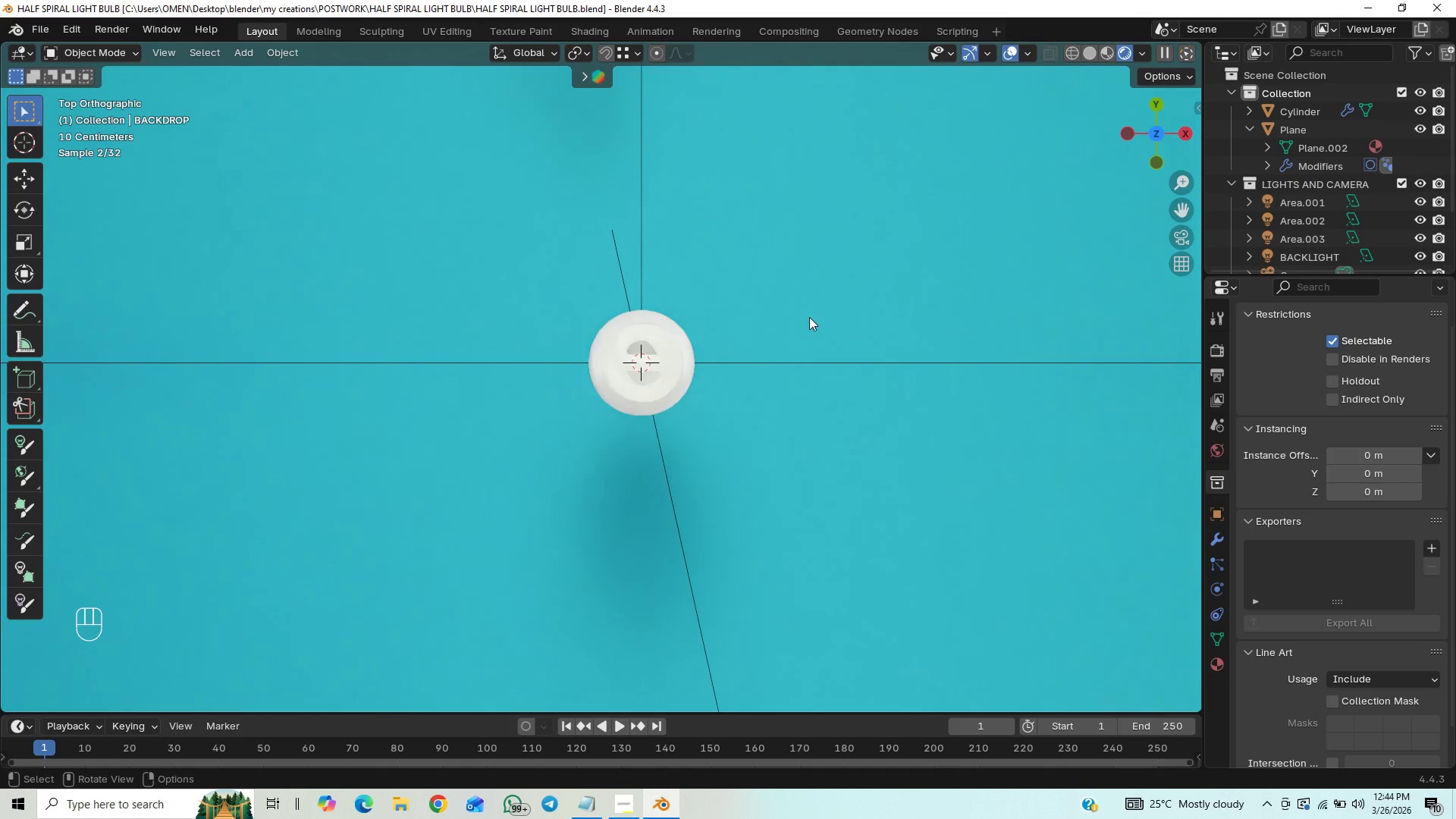 
hold_key(key=ShiftLeft, duration=0.81)
 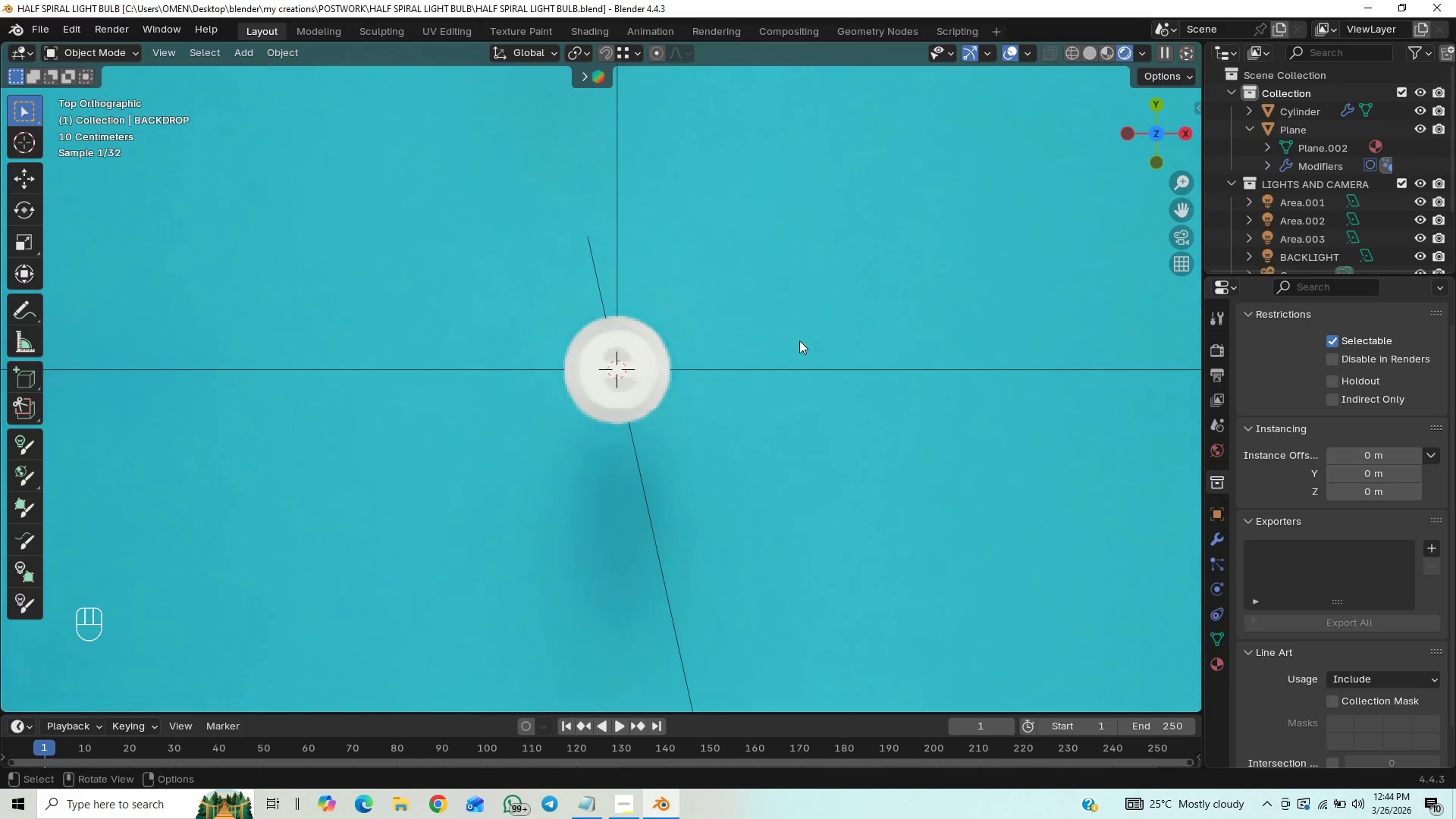 
key(Control+ControlLeft)
 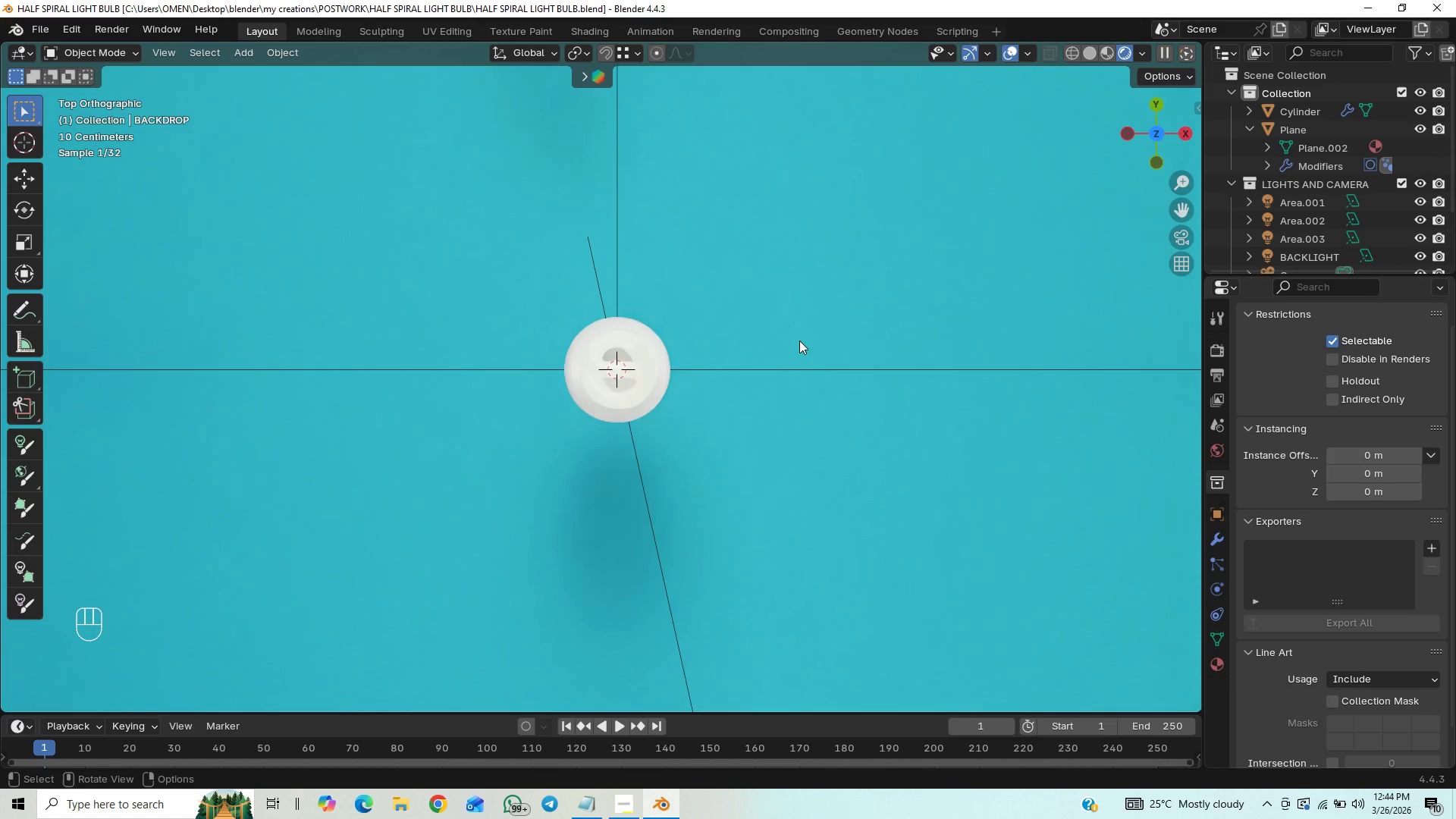 
key(Alt+Control+Insert)
 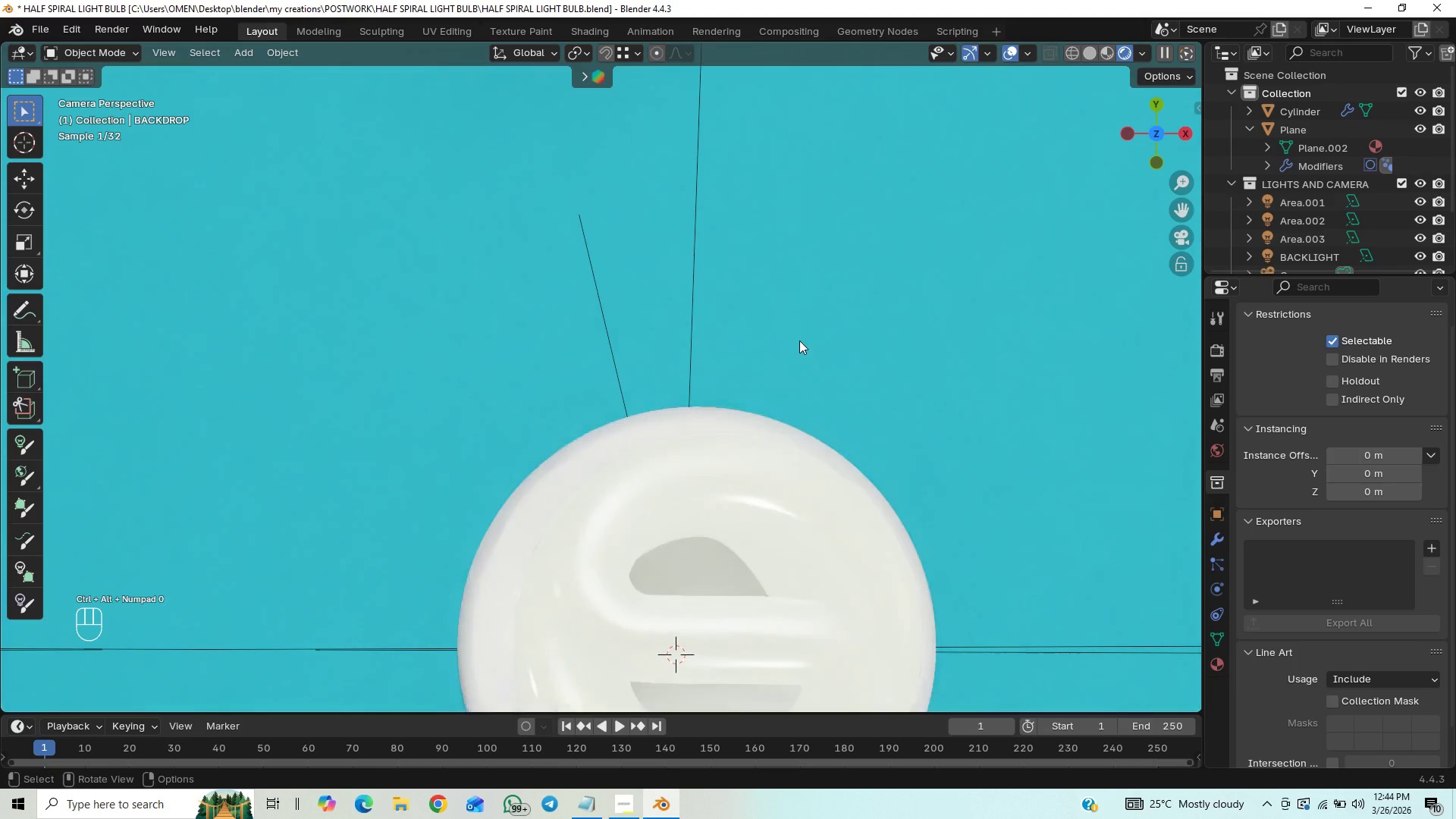 
scroll: coordinate [813, 356], scroll_direction: down, amount: 6.0
 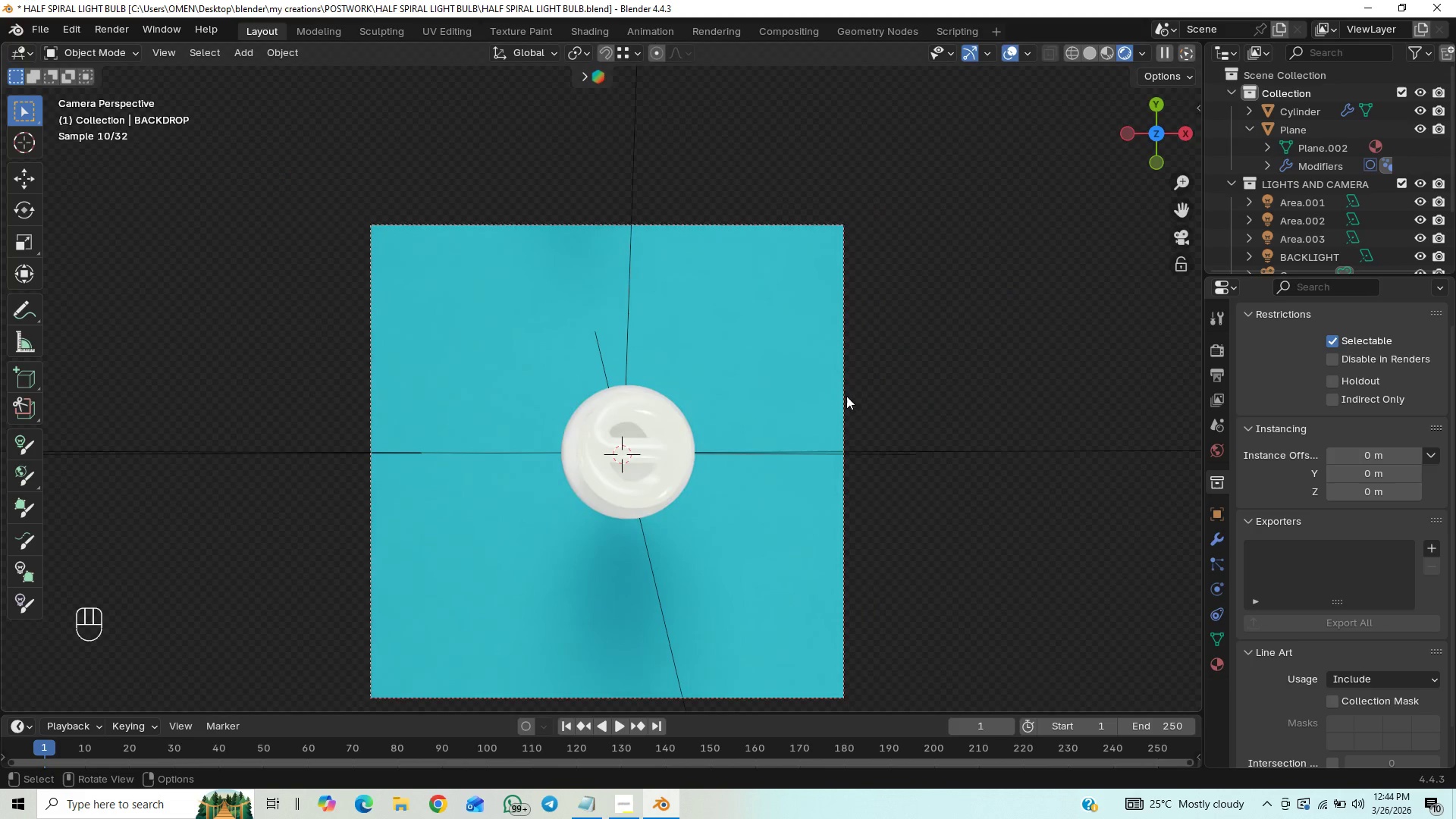 
left_click([843, 404])
 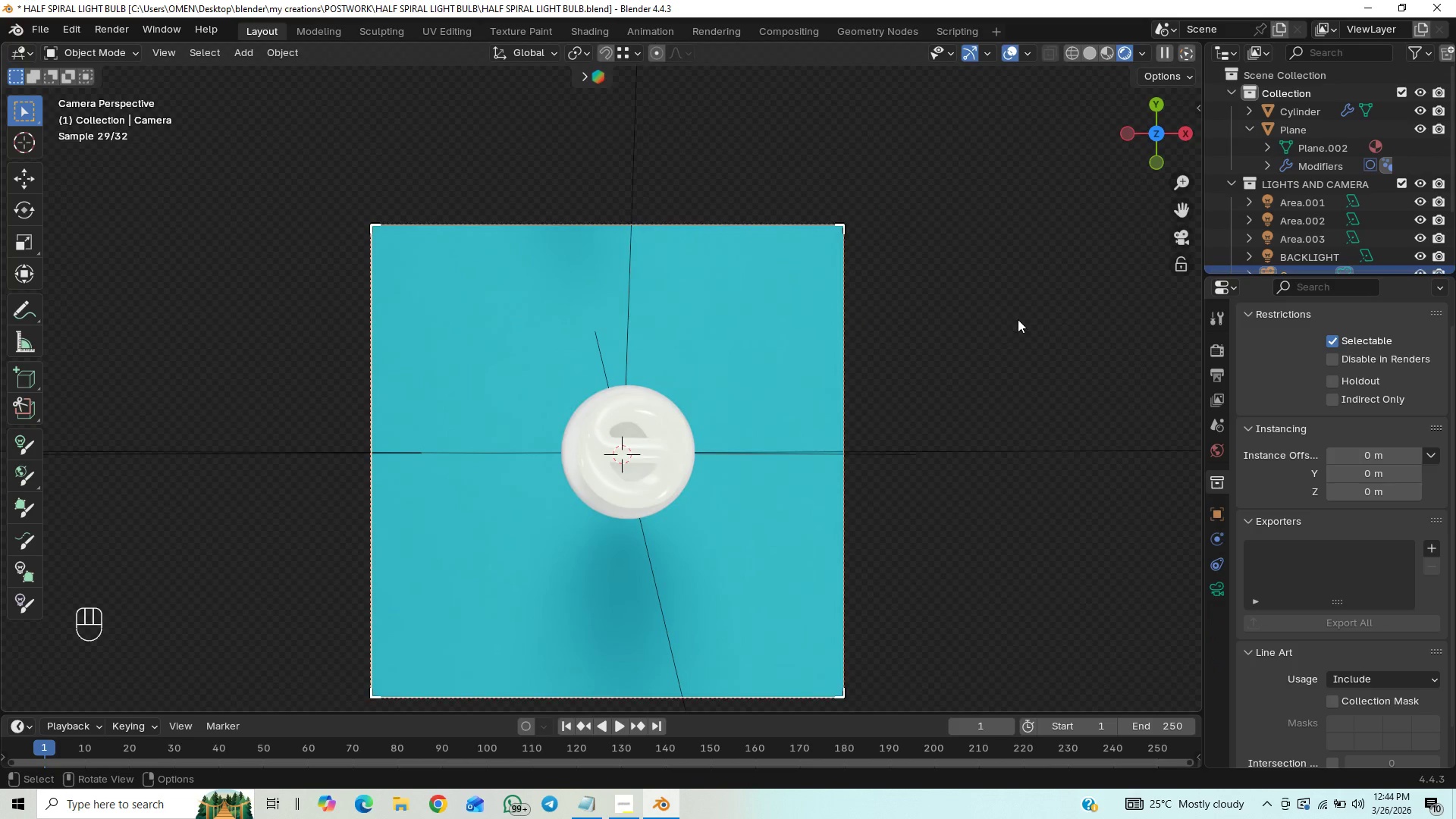 
key(N)
 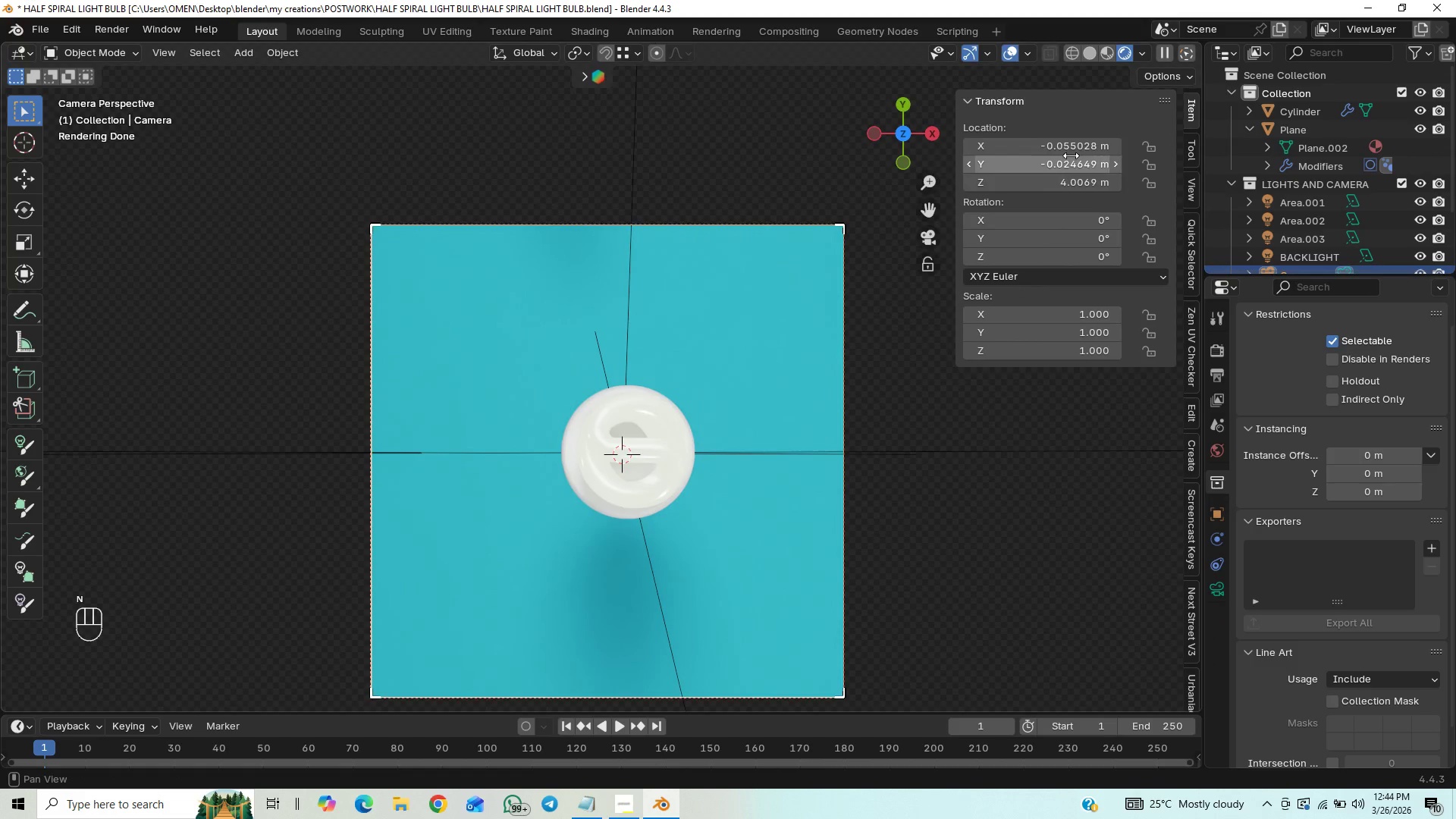 
left_click([1072, 152])
 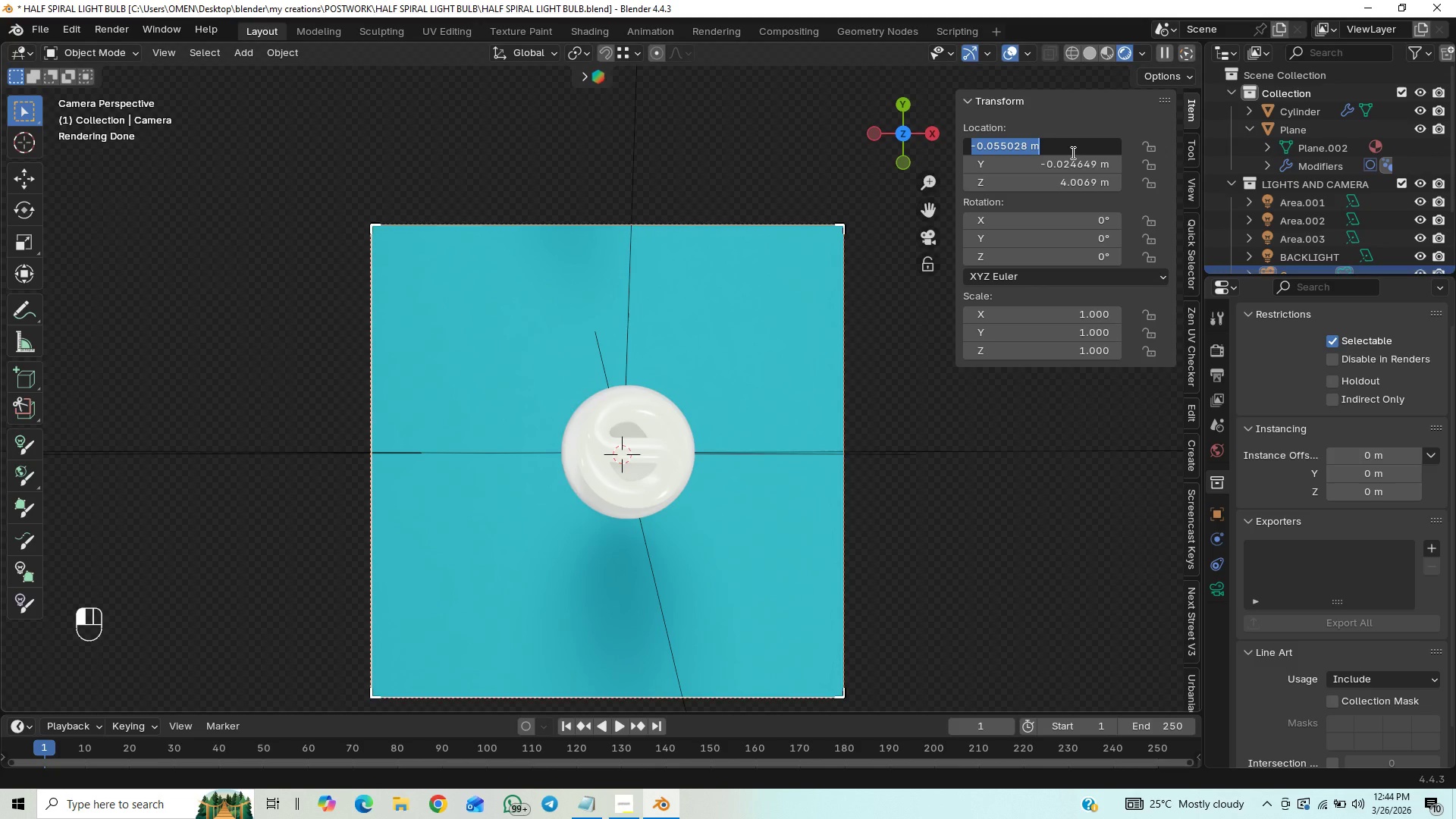 
key(0)
 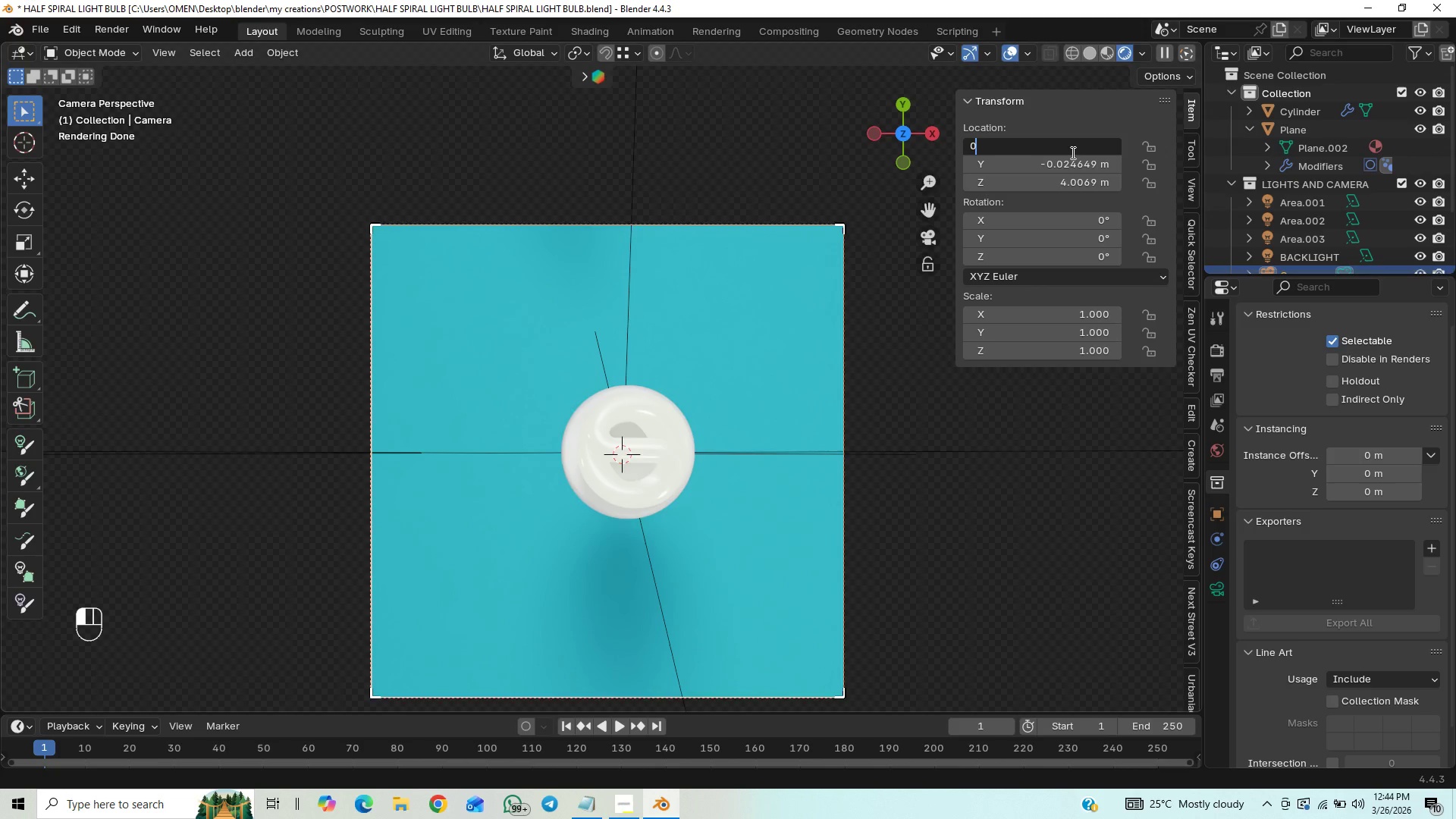 
key(Enter)
 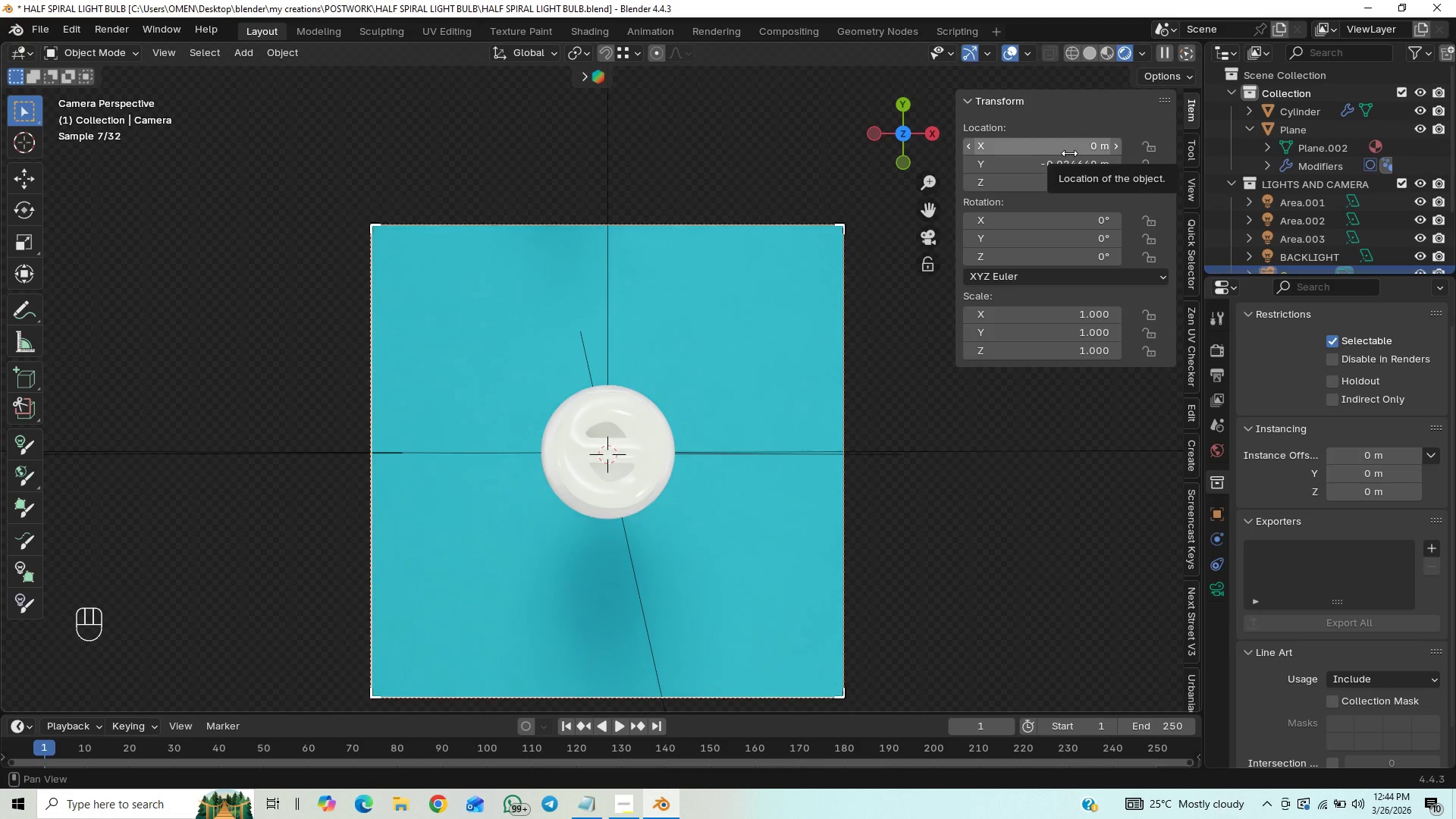 
left_click([1066, 162])
 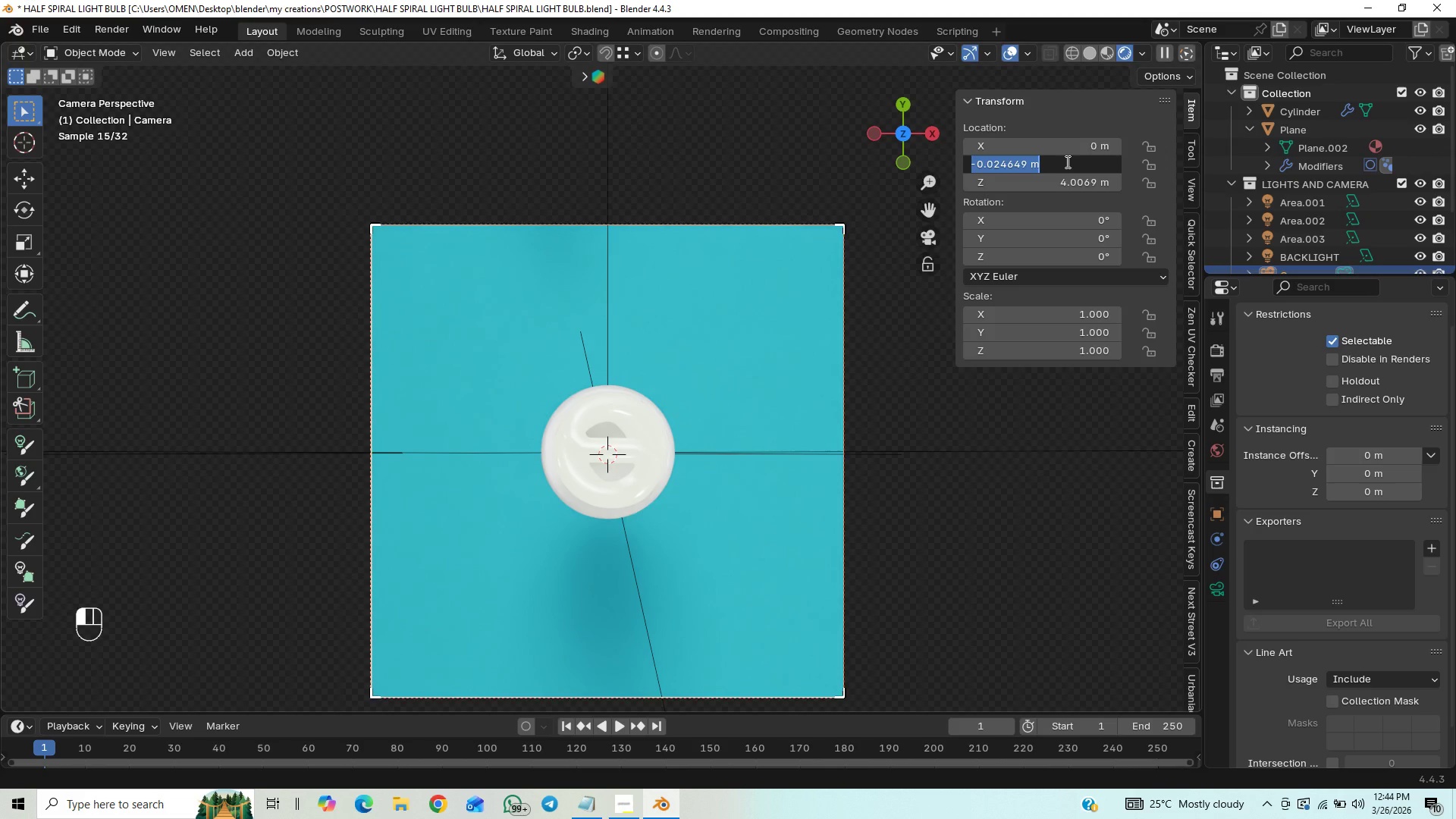 
key(0)
 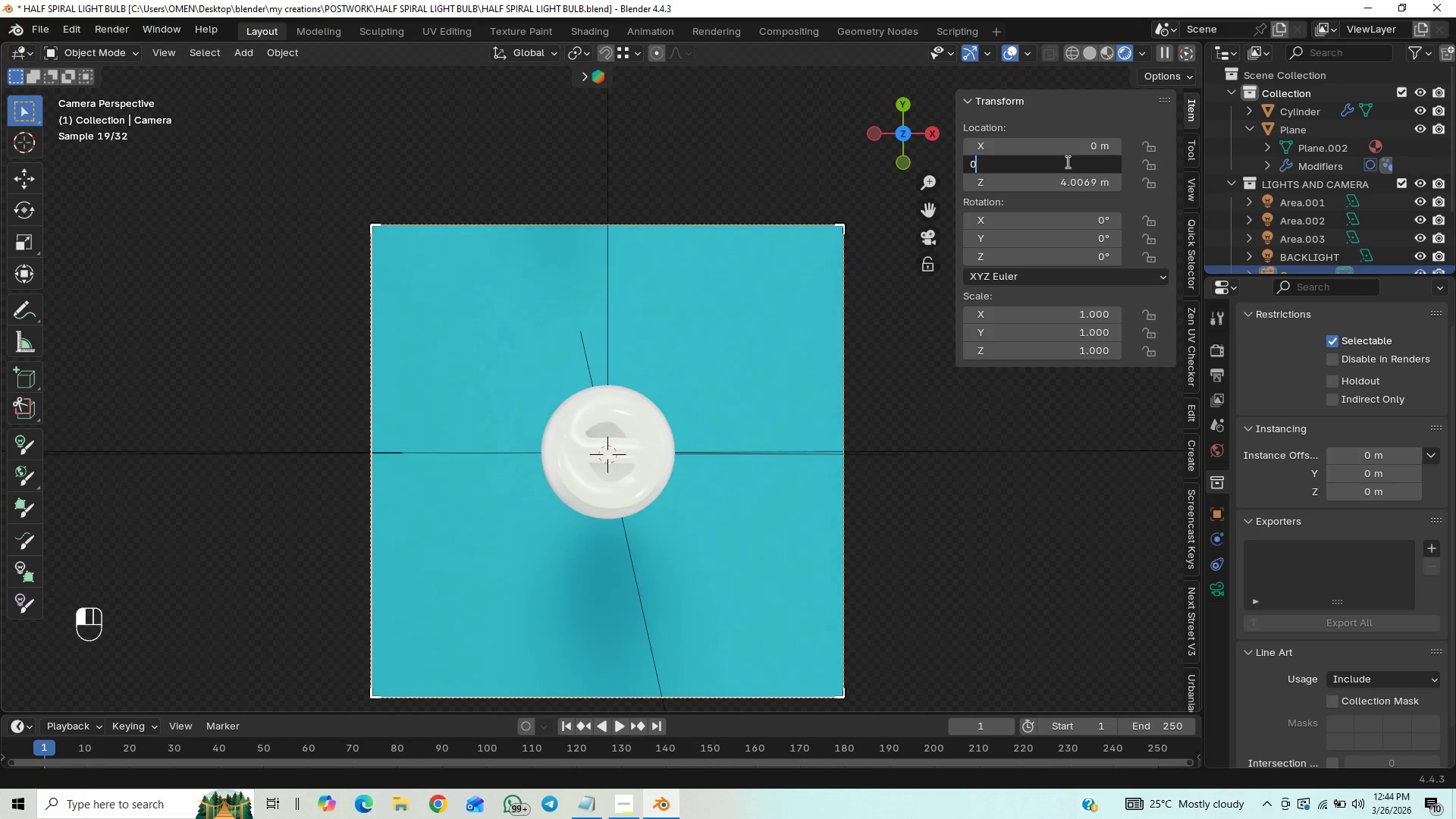 
key(Enter)
 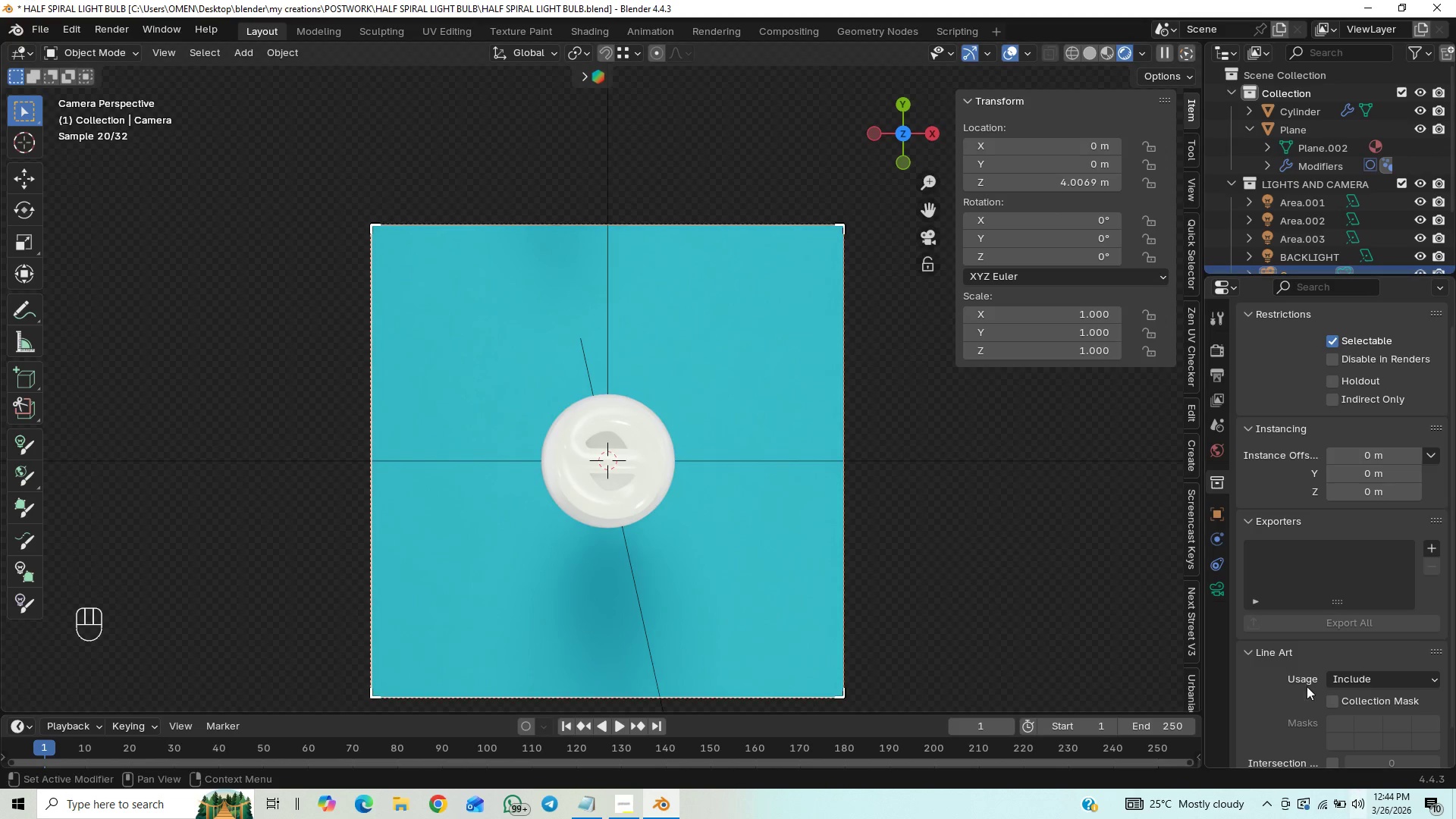 
left_click([1215, 588])
 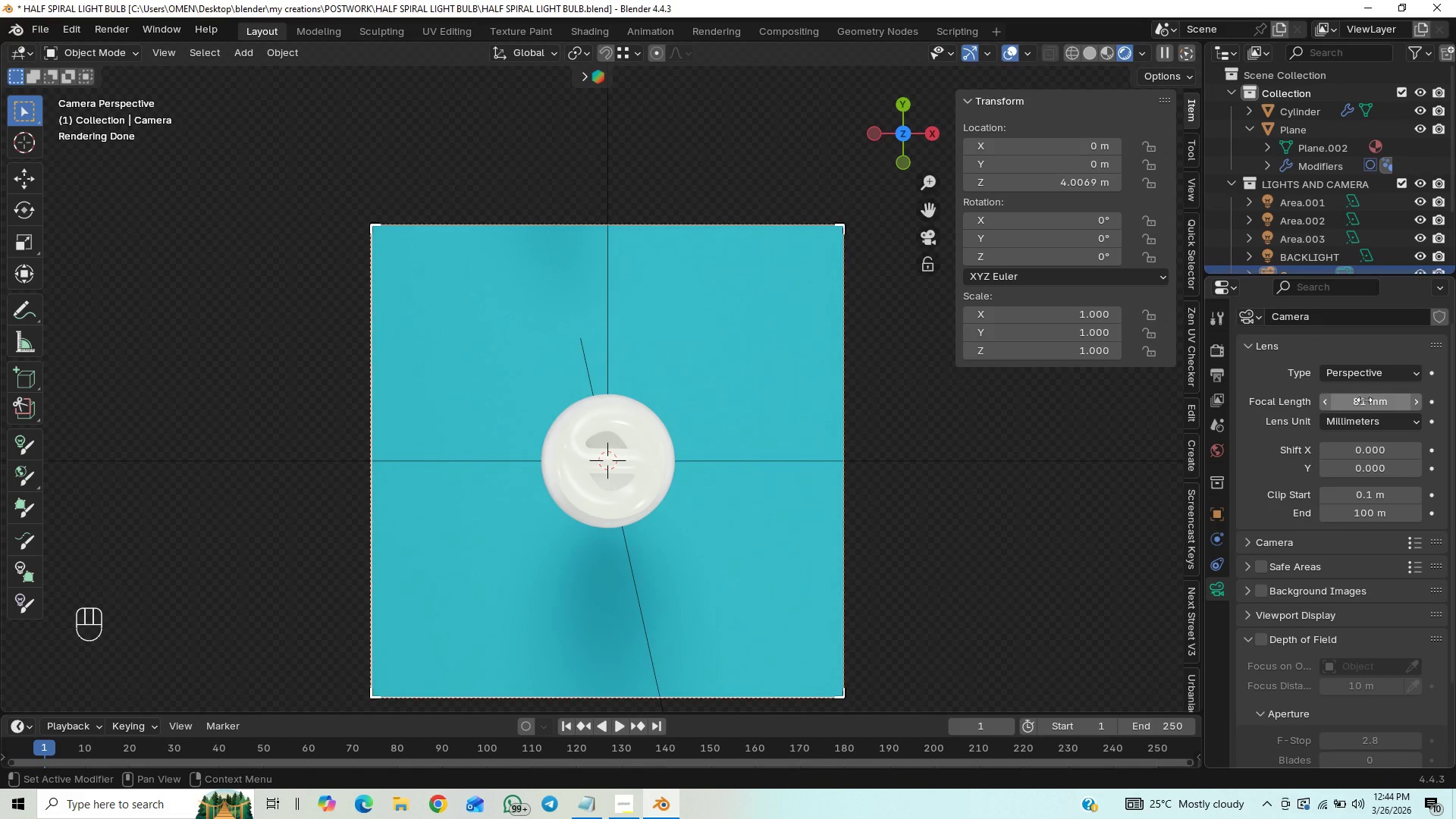 
left_click_drag(start_coordinate=[1363, 403], to_coordinate=[187, 422])
 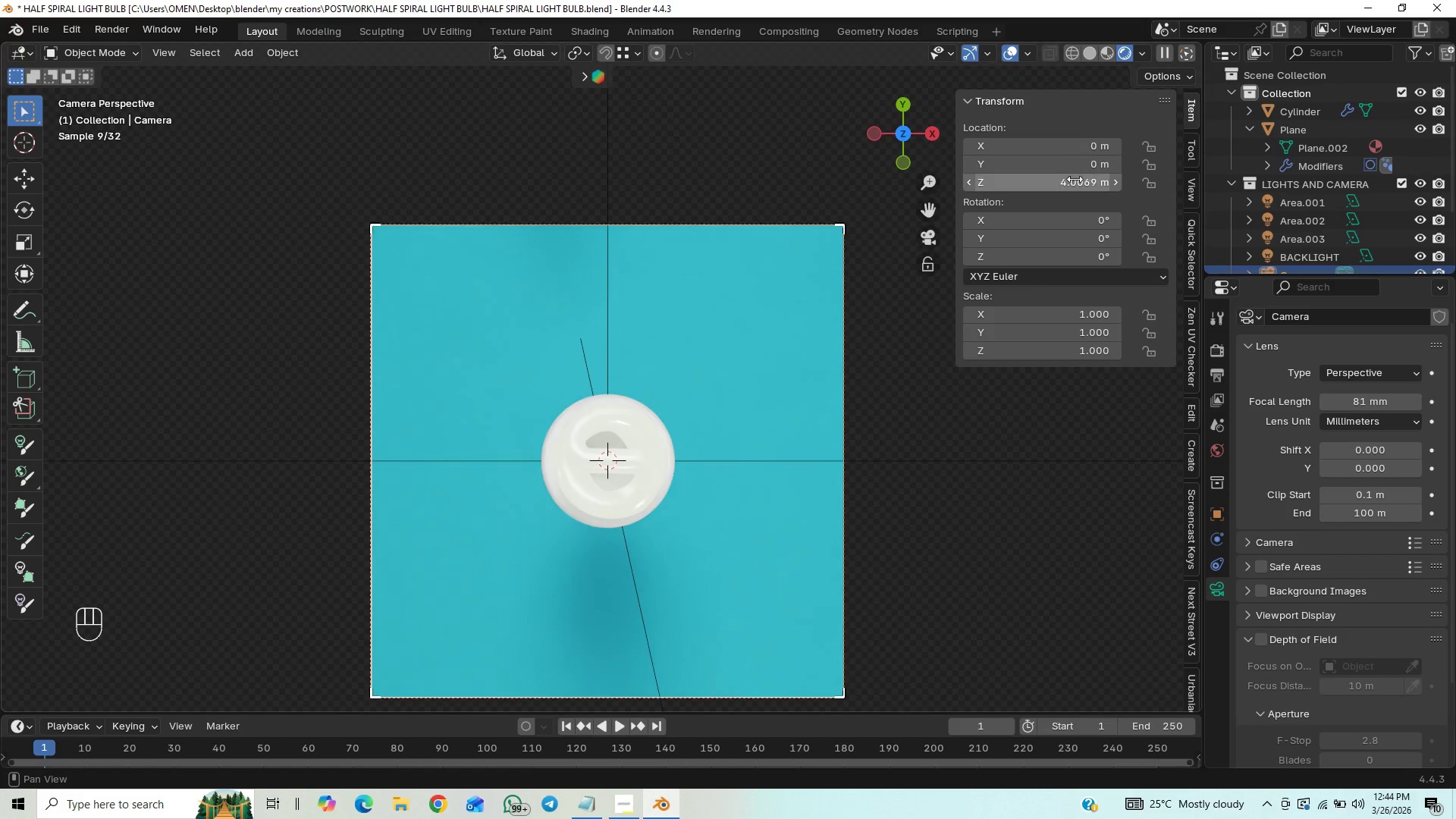 
left_click_drag(start_coordinate=[1069, 187], to_coordinate=[1041, 220])
 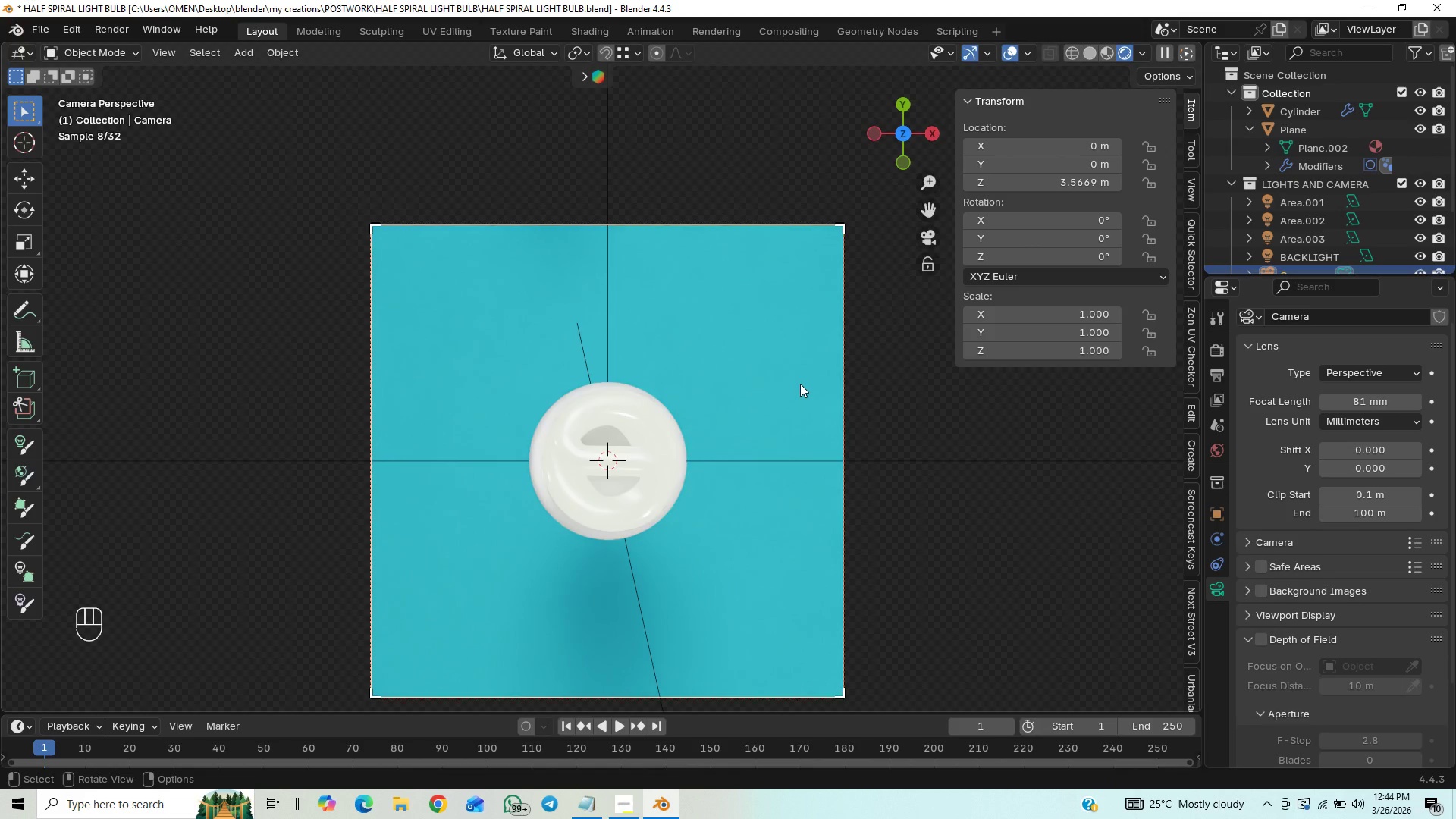 
key(F12)
 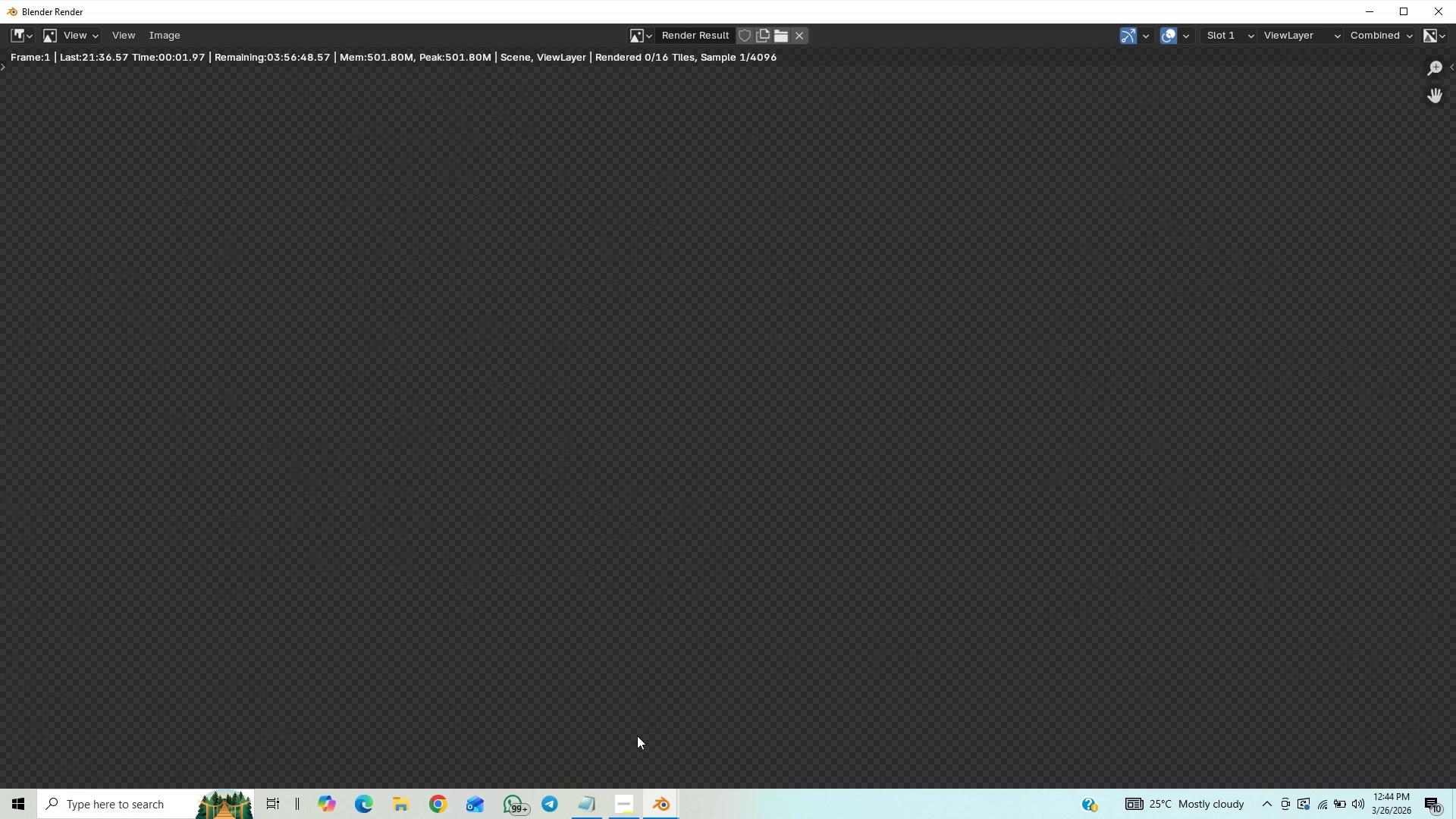 
left_click([621, 808])